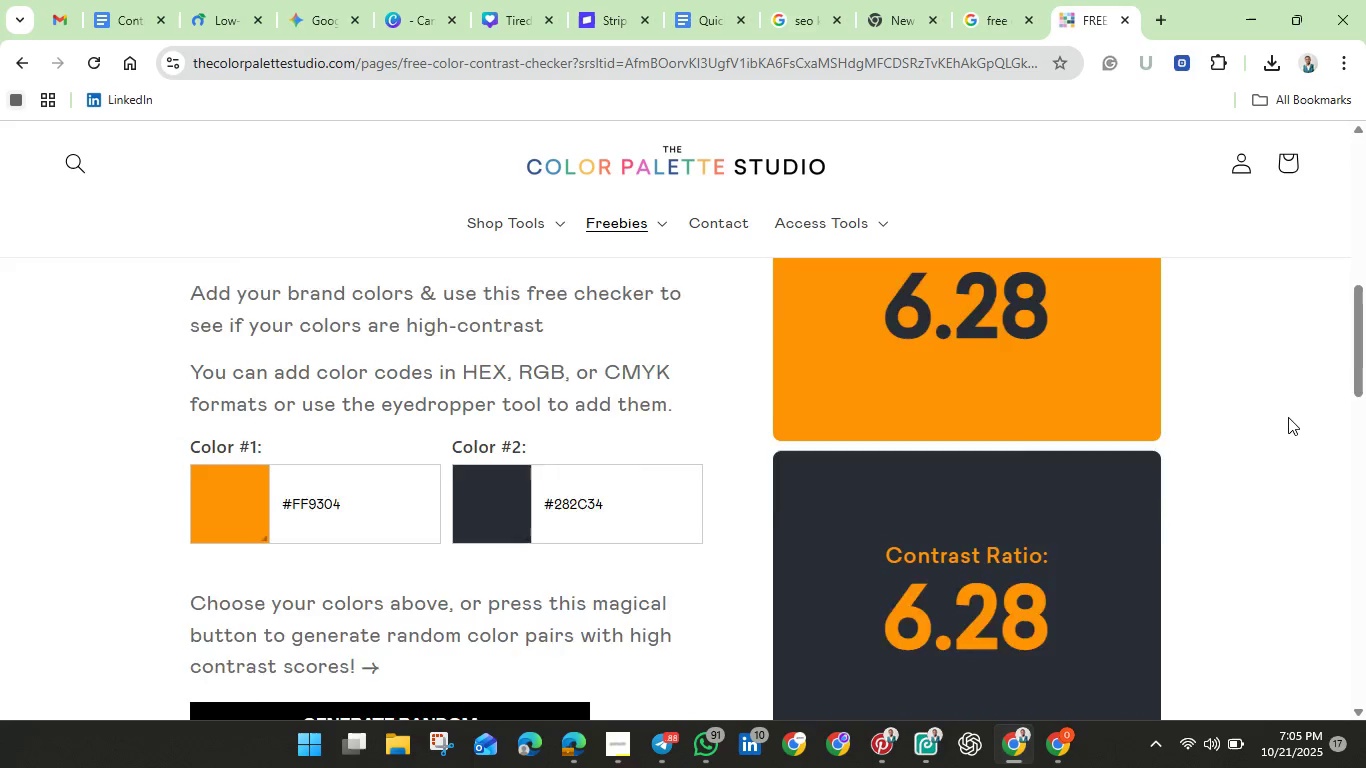 
scroll: coordinate [1288, 417], scroll_direction: up, amount: 1.0
 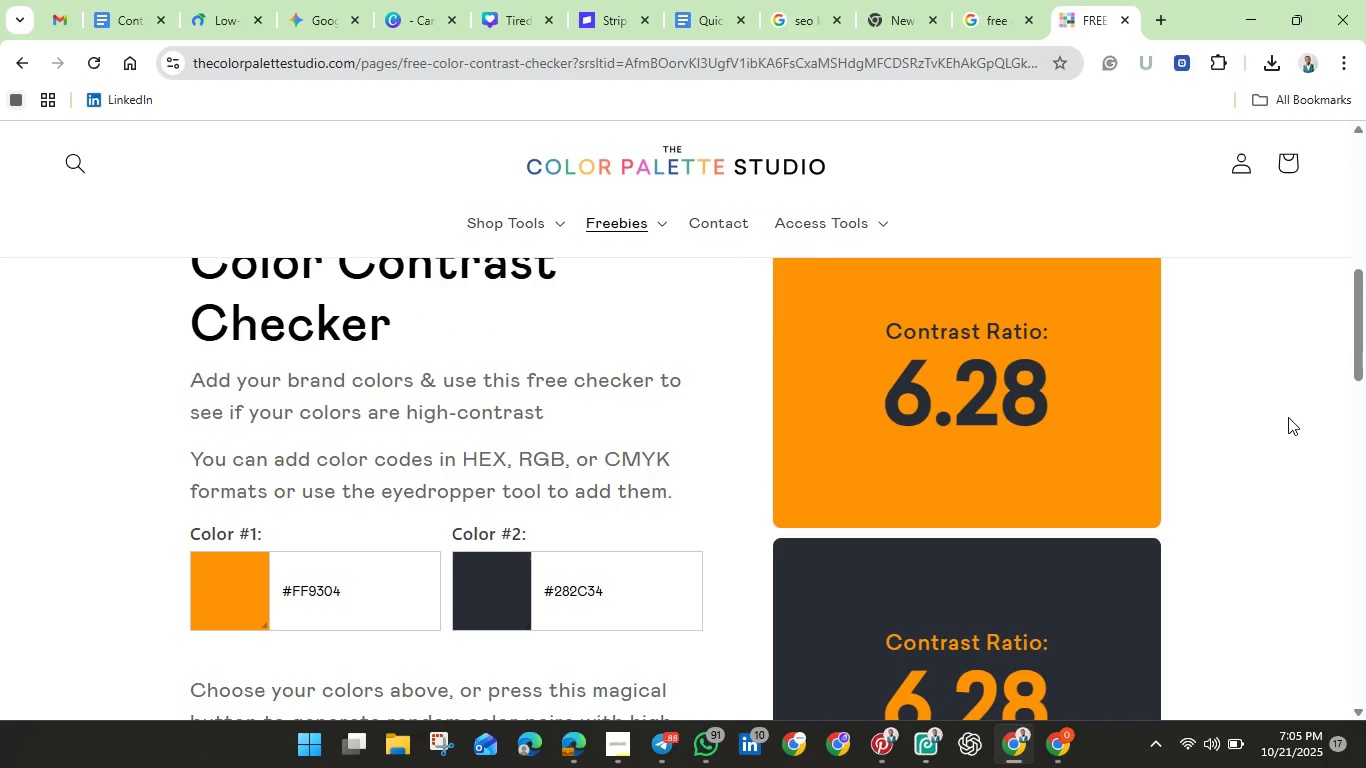 
scroll: coordinate [1288, 417], scroll_direction: down, amount: 1.0
 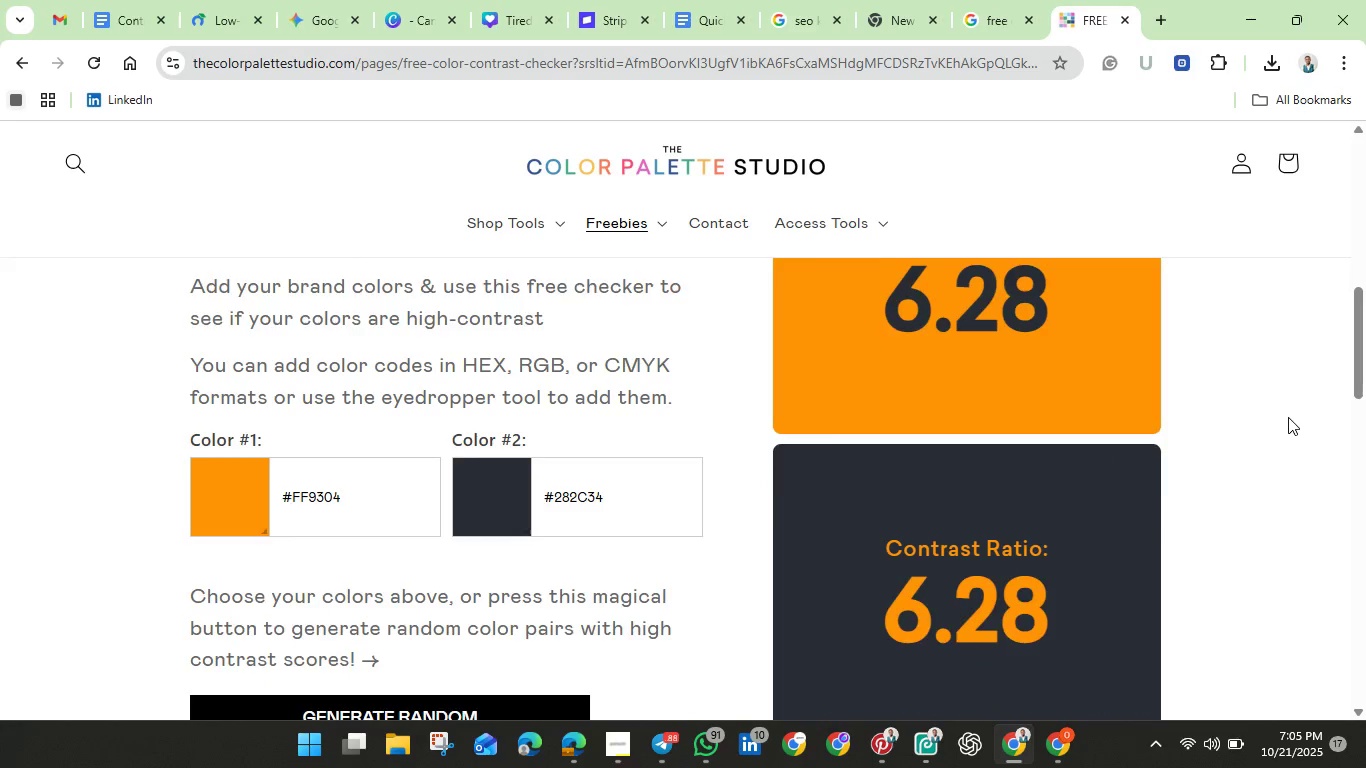 
scroll: coordinate [1288, 417], scroll_direction: up, amount: 1.0
 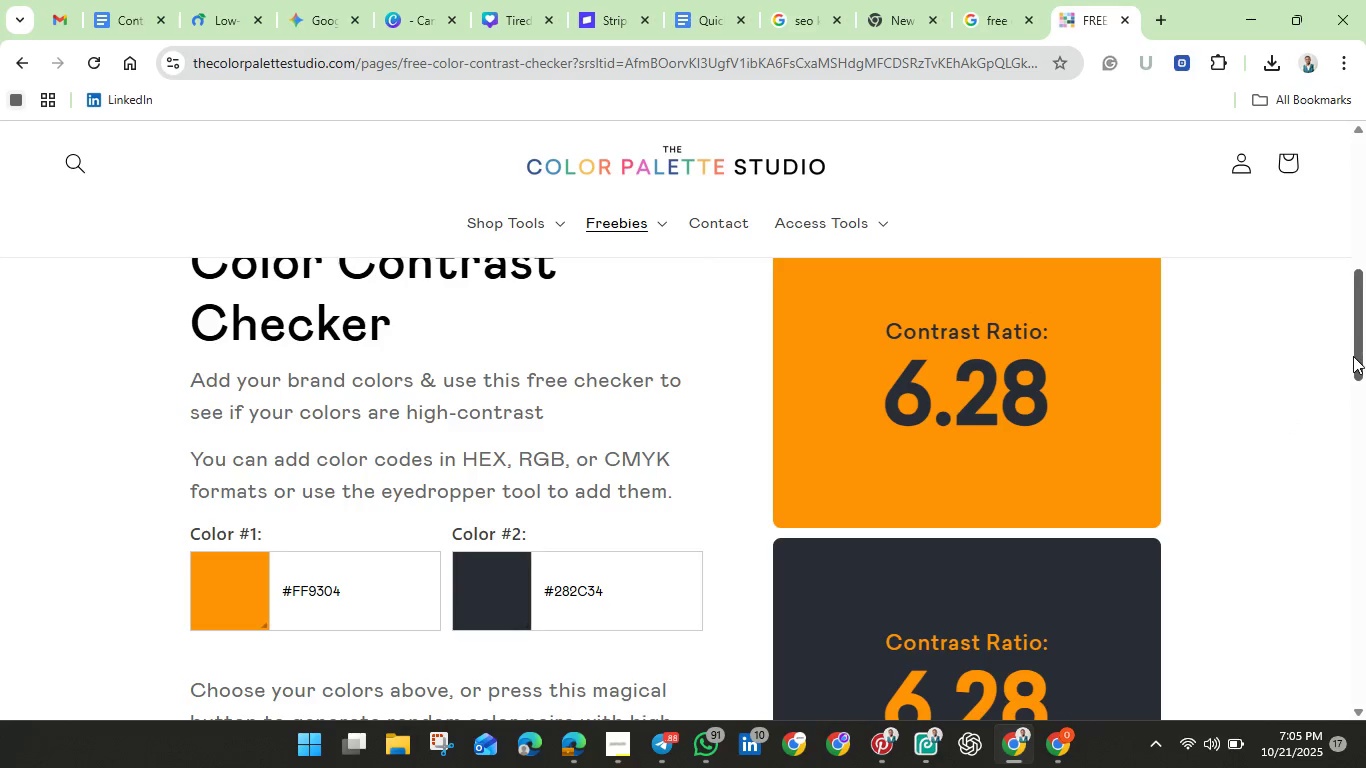 
left_click_drag(start_coordinate=[1356, 359], to_coordinate=[1363, 364])
 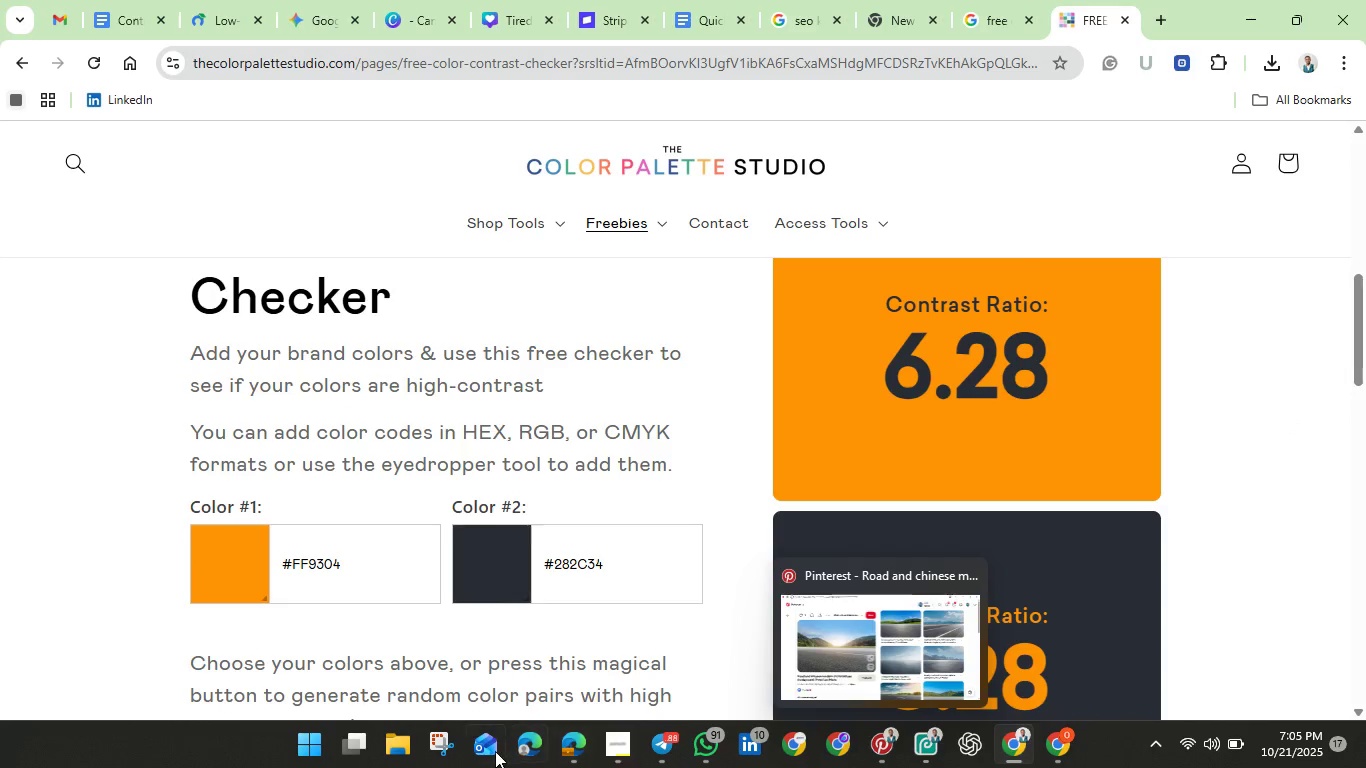 
left_click([439, 747])
 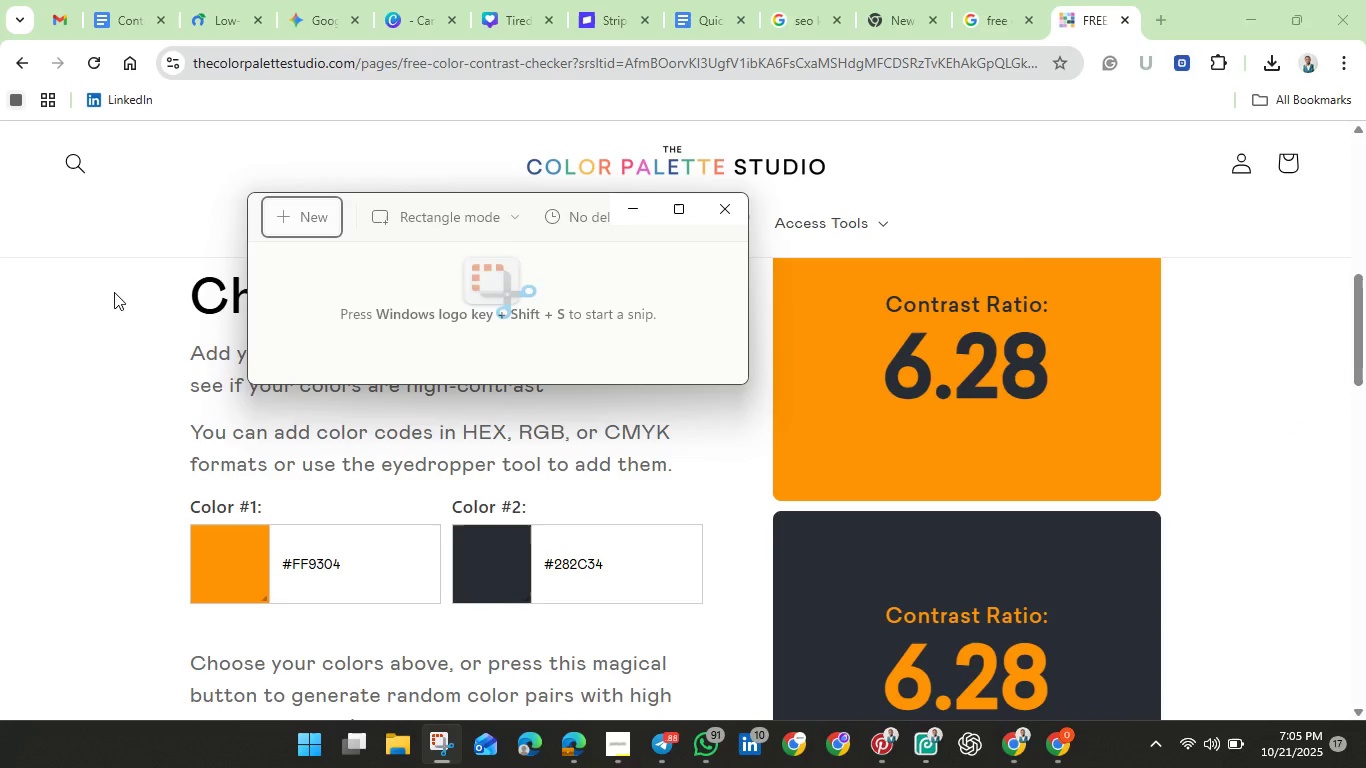 
left_click_drag(start_coordinate=[114, 292], to_coordinate=[658, 590])
 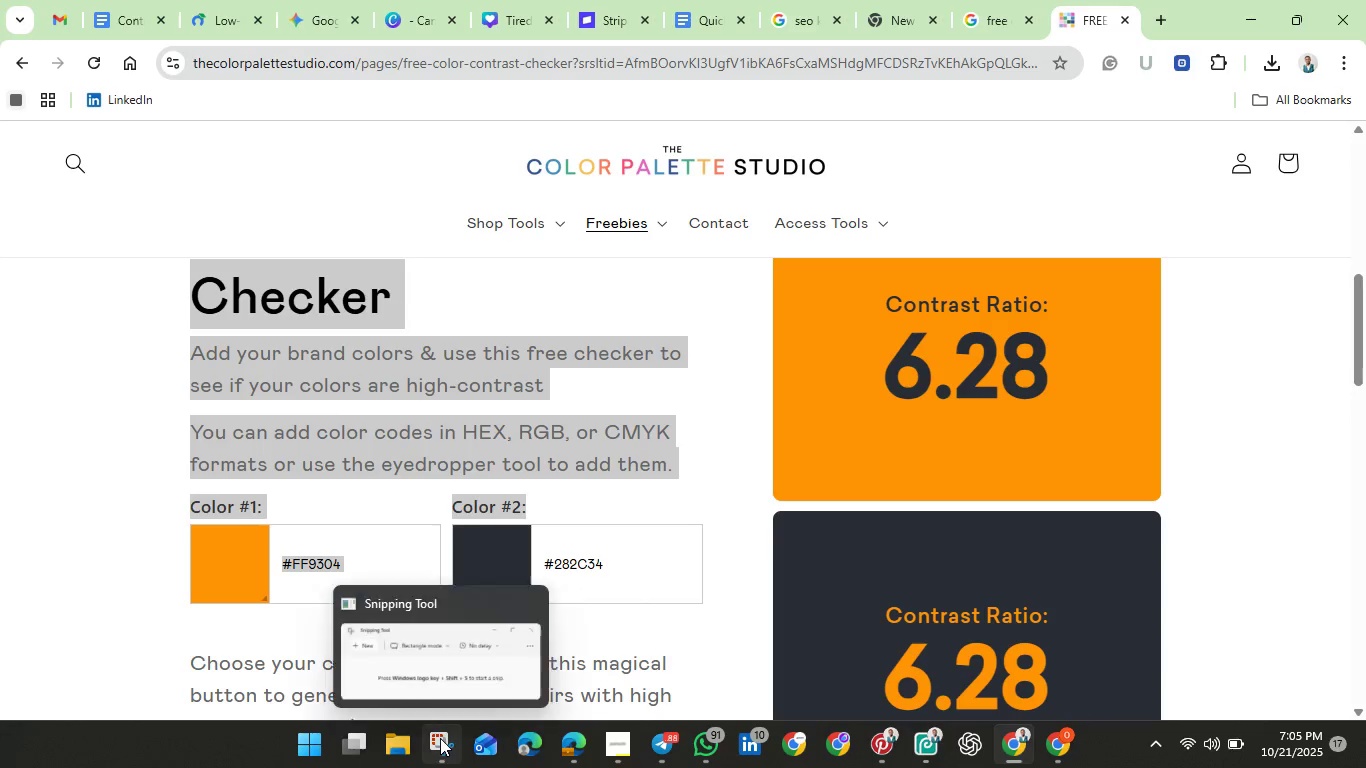 
left_click([440, 738])
 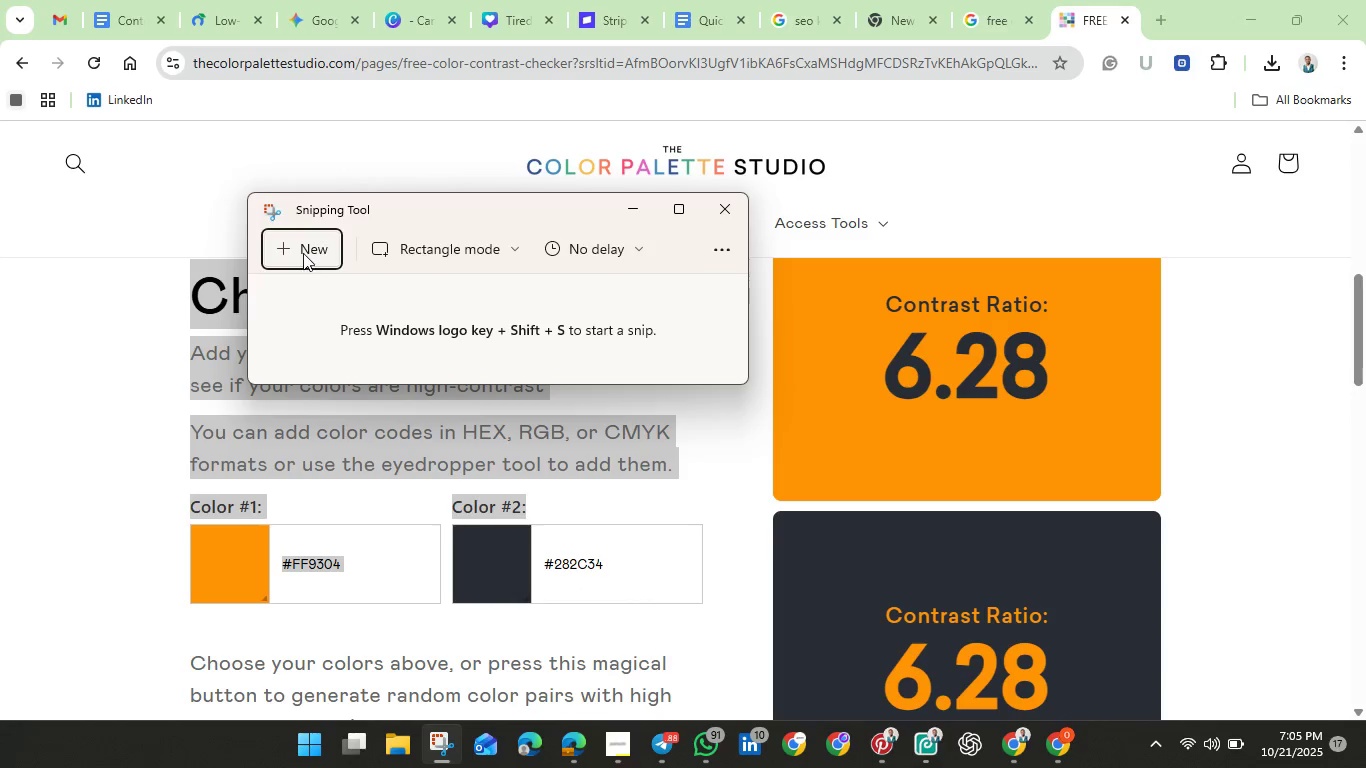 
left_click([303, 252])
 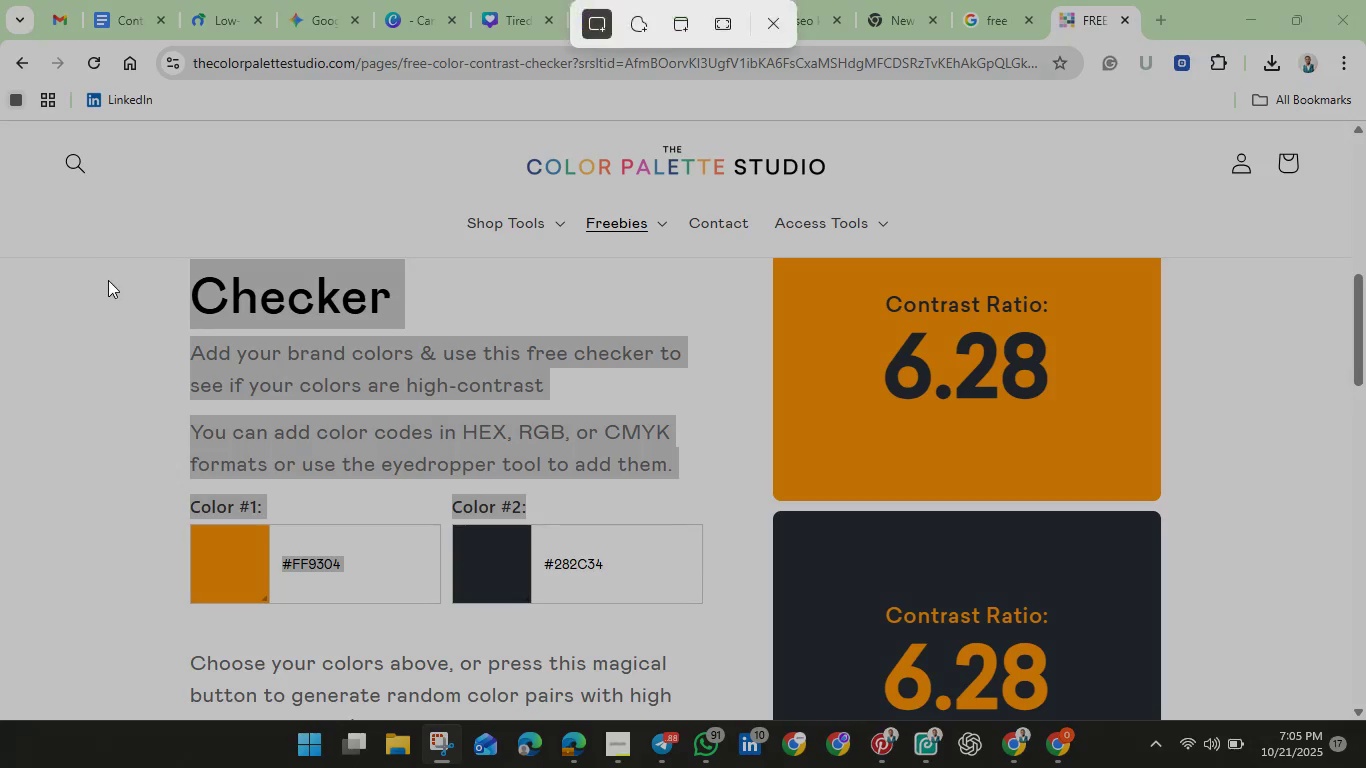 
left_click_drag(start_coordinate=[109, 281], to_coordinate=[1224, 720])
 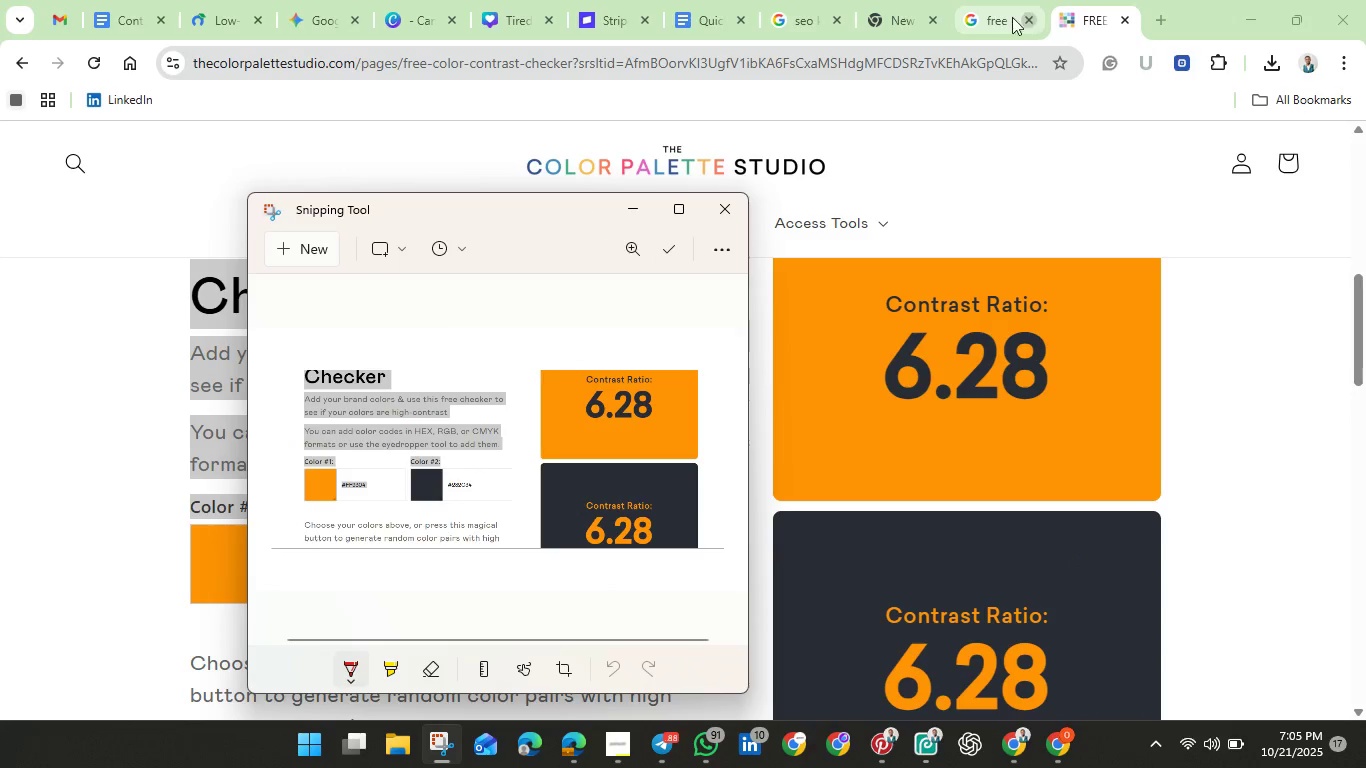 
wait(6.43)
 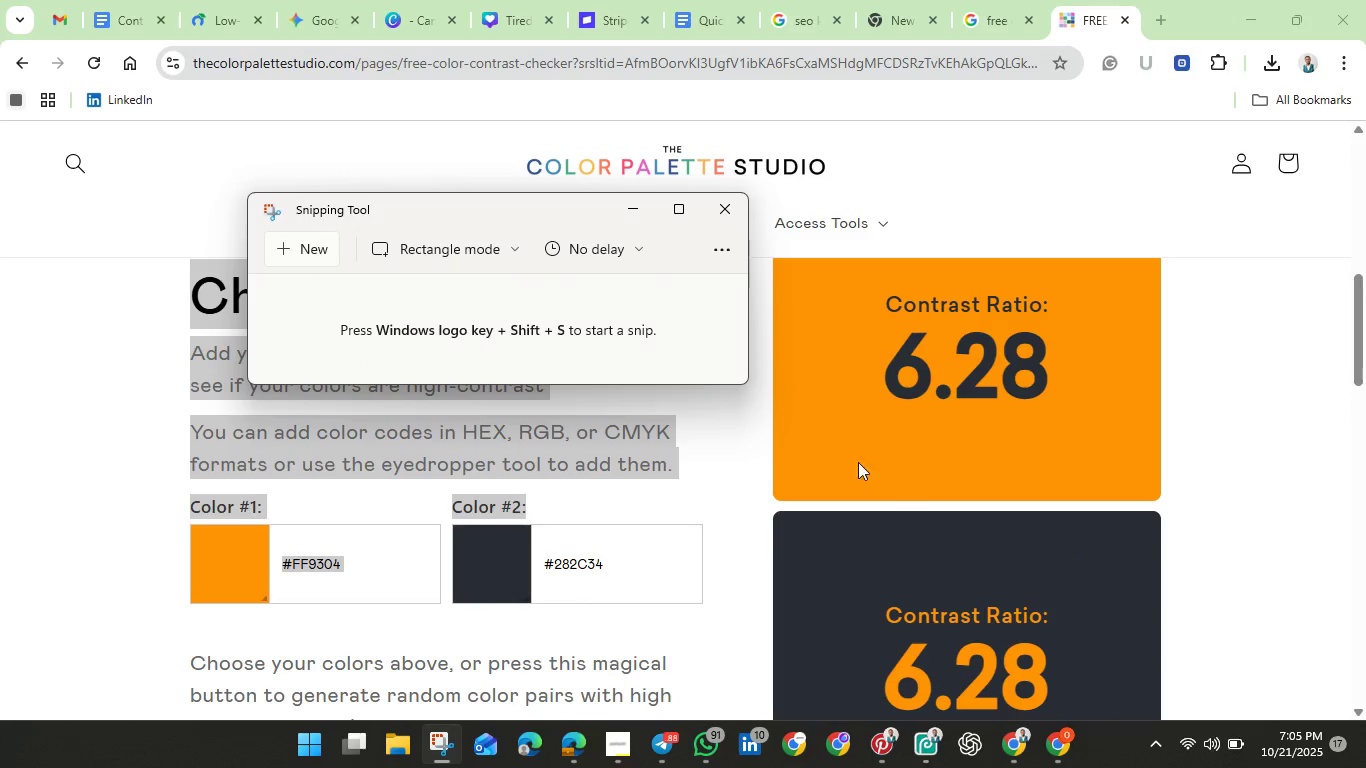 
left_click([513, 6])
 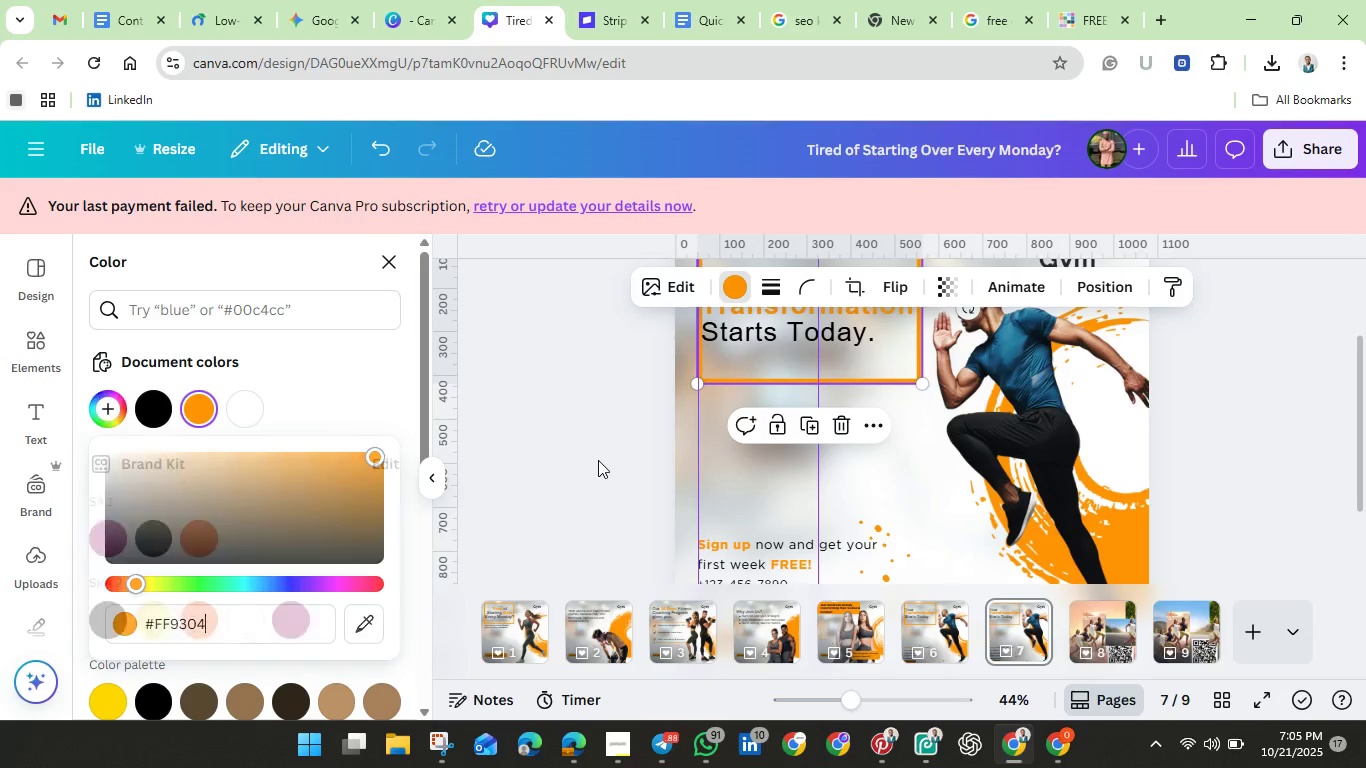 
left_click([598, 460])
 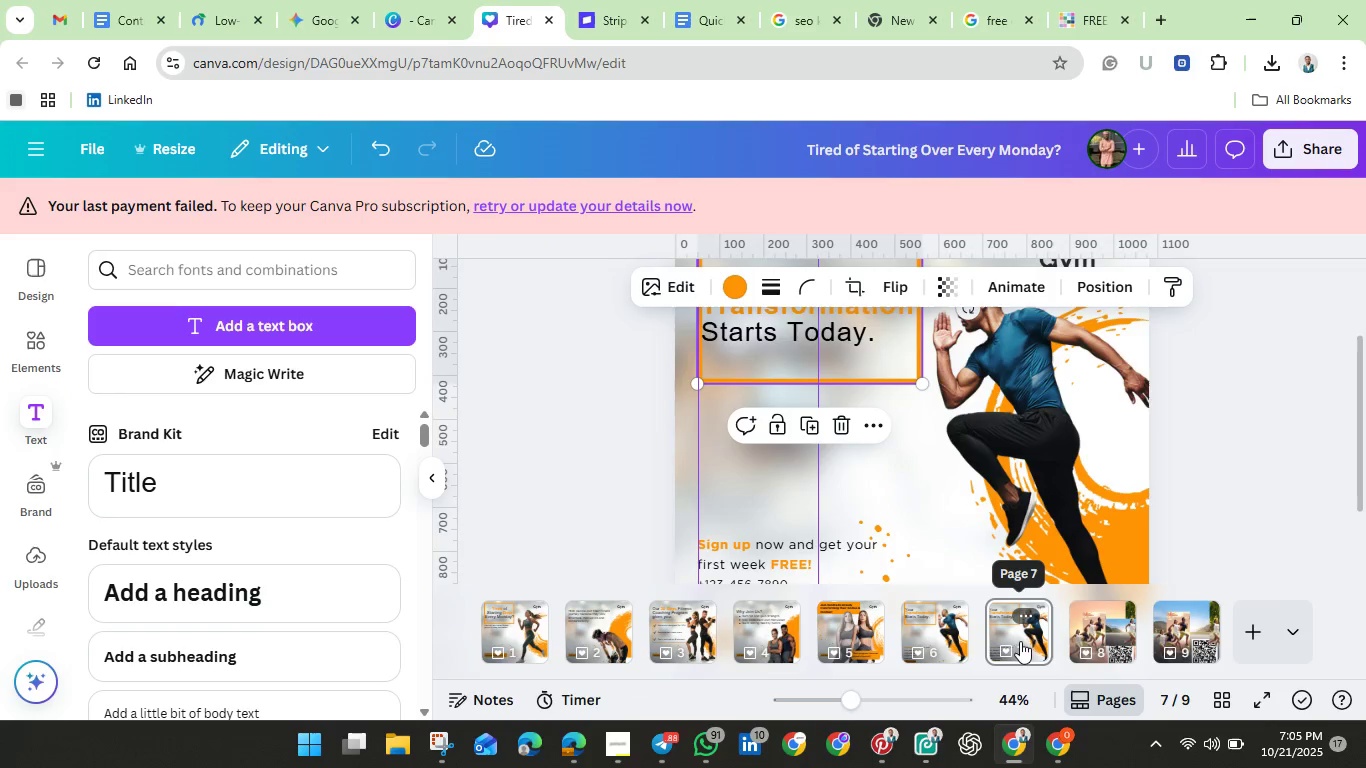 
left_click([1019, 641])
 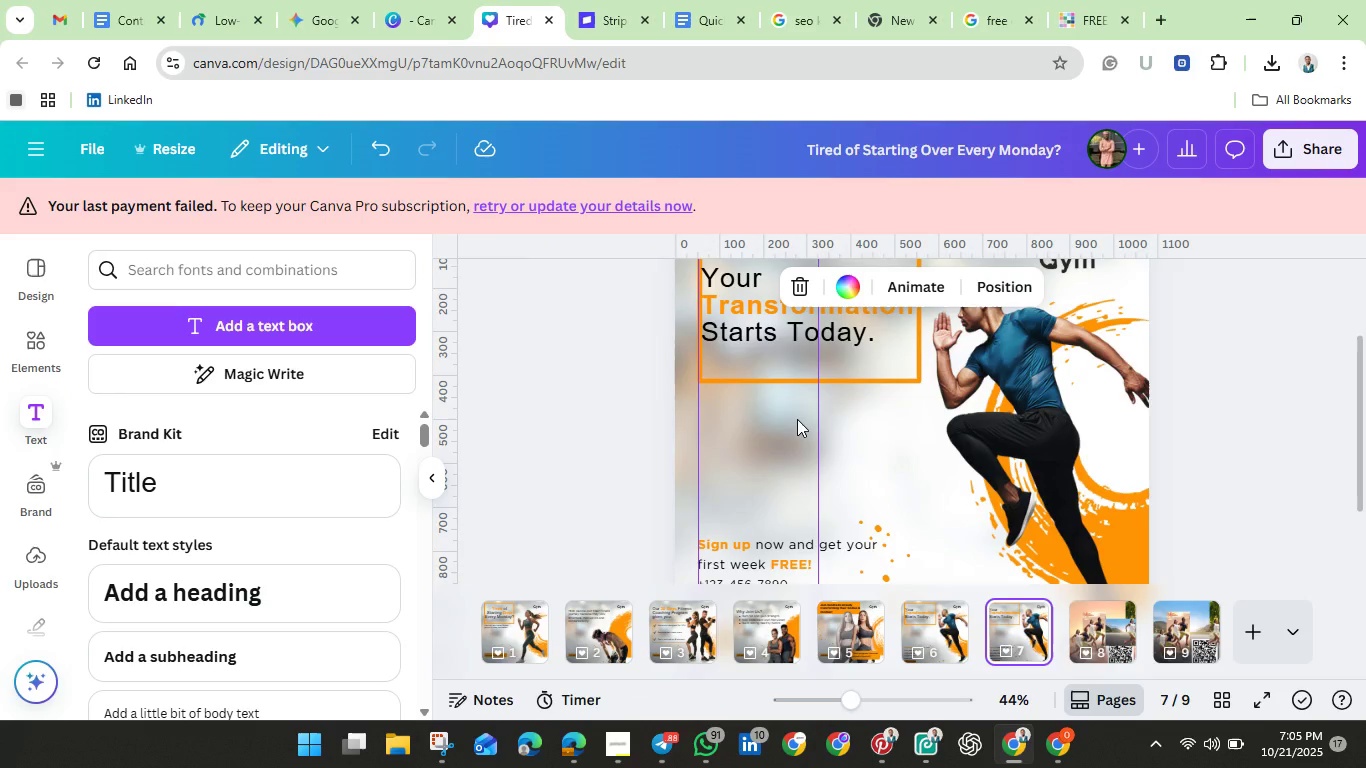 
key(Control+V)
 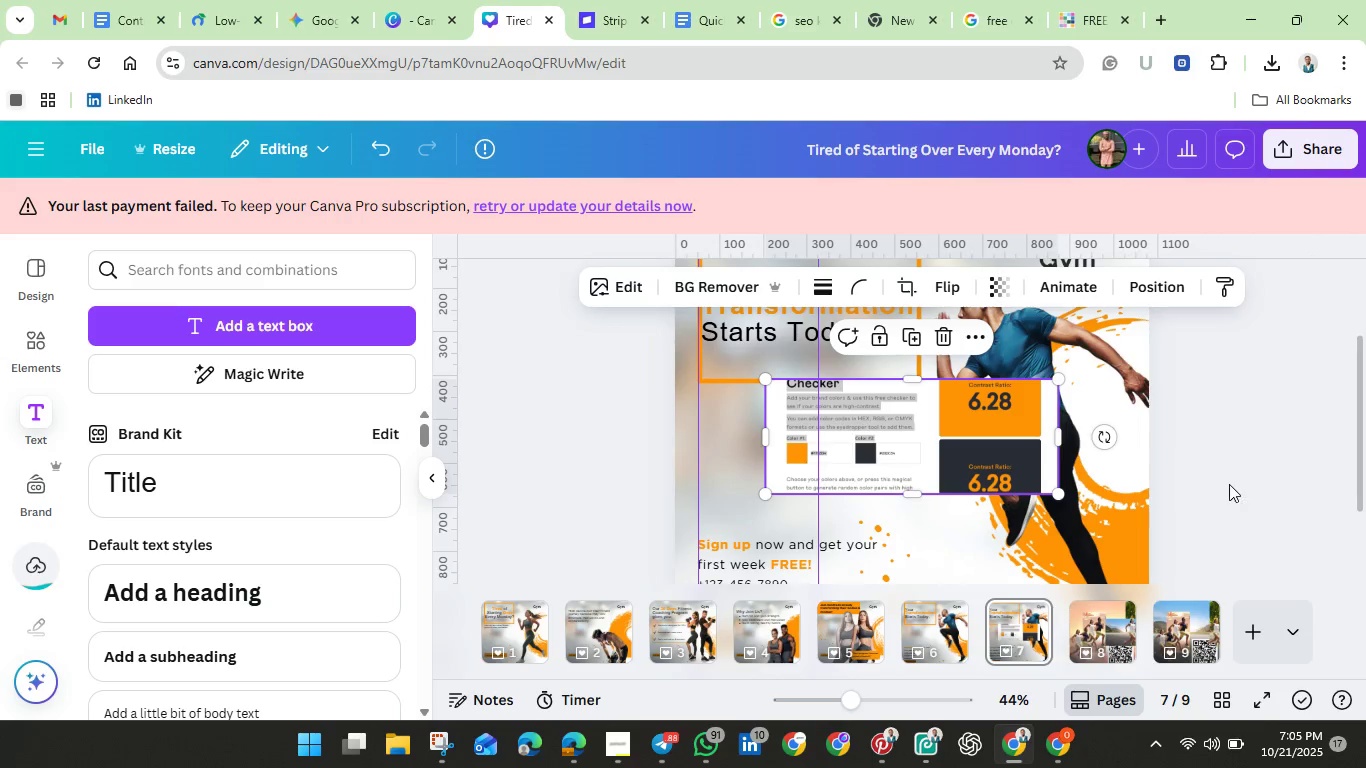 
left_click([1232, 484])
 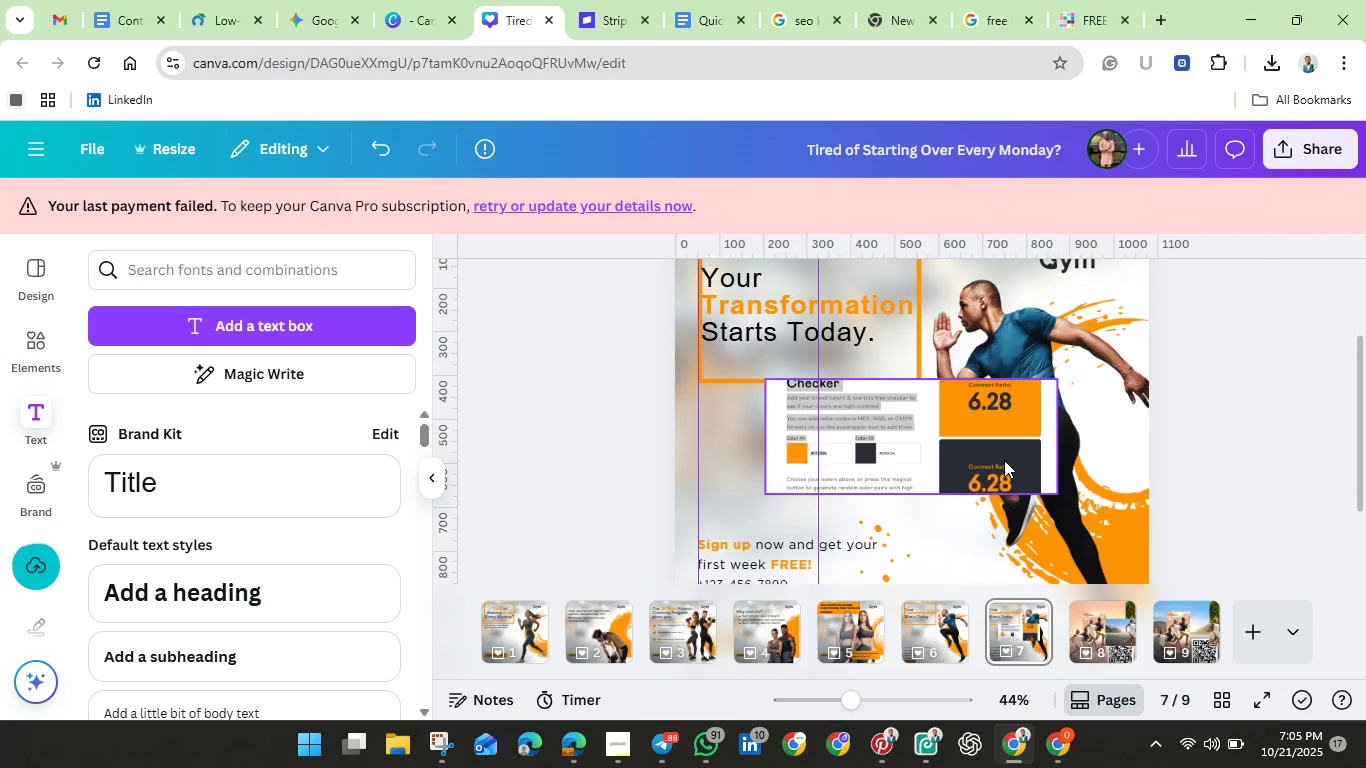 
left_click_drag(start_coordinate=[1004, 460], to_coordinate=[792, 463])
 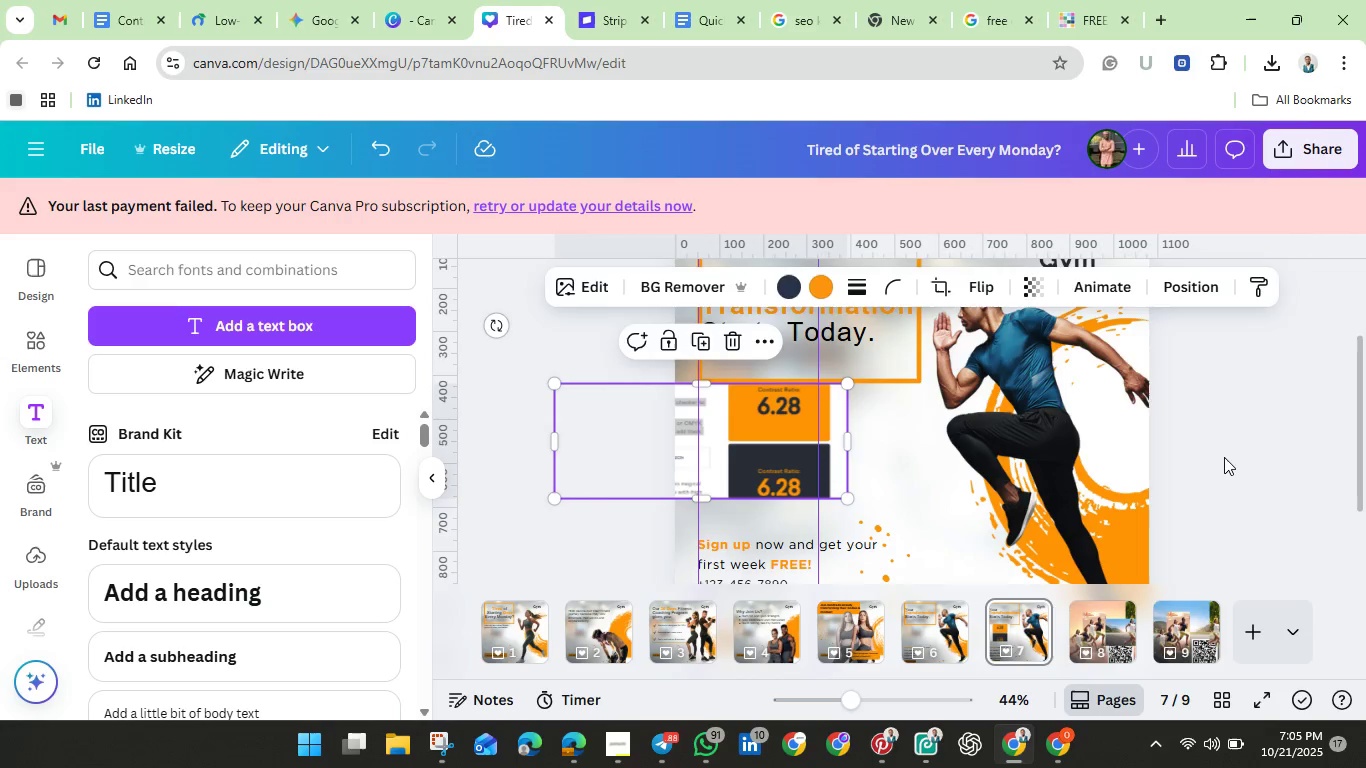 
left_click([1224, 457])
 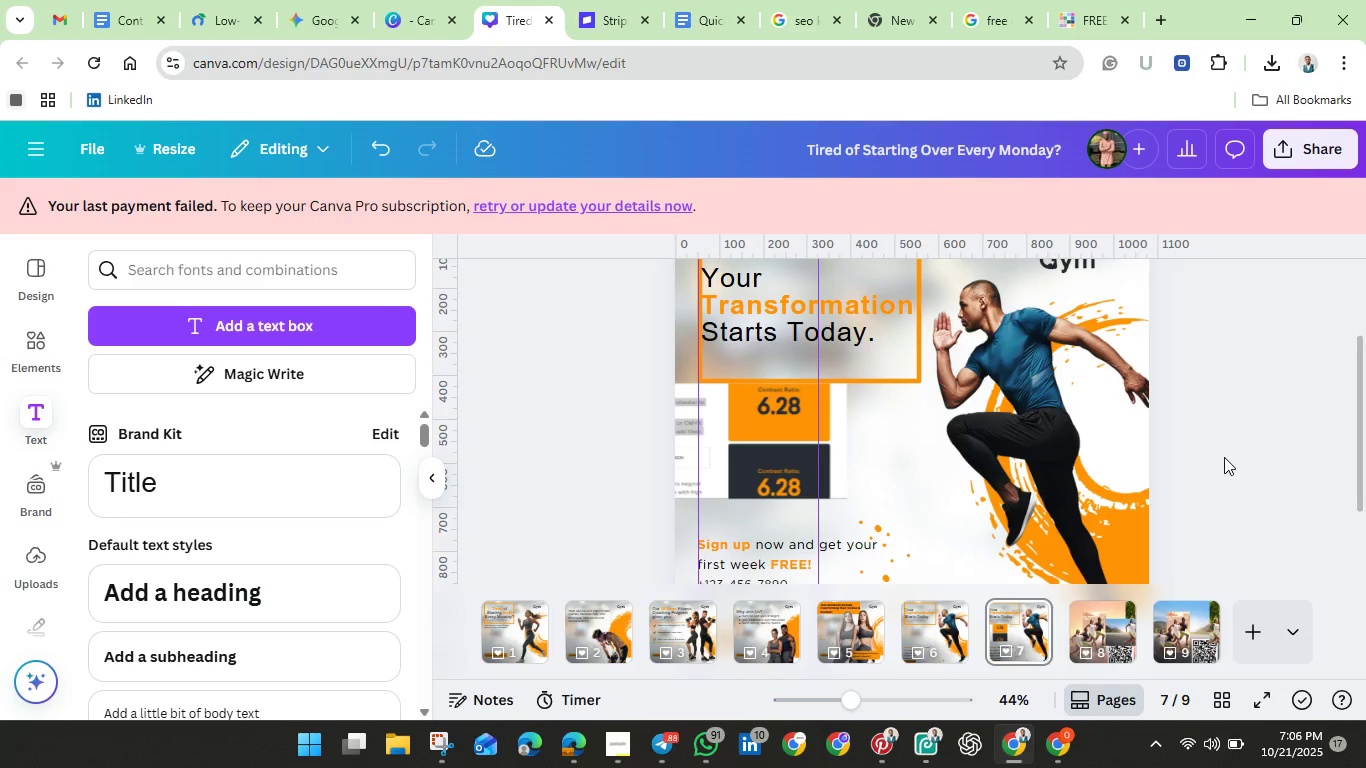 
wait(22.6)
 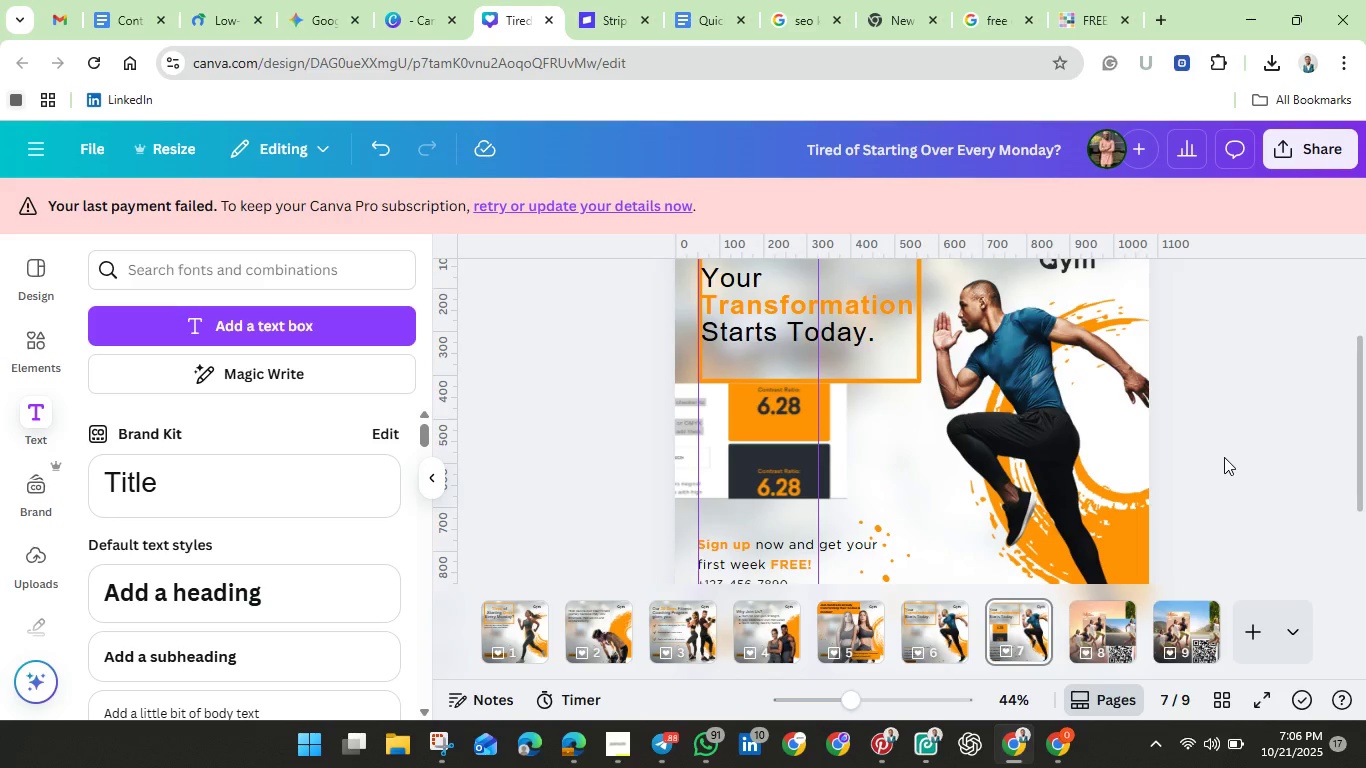 
left_click([967, 743])
 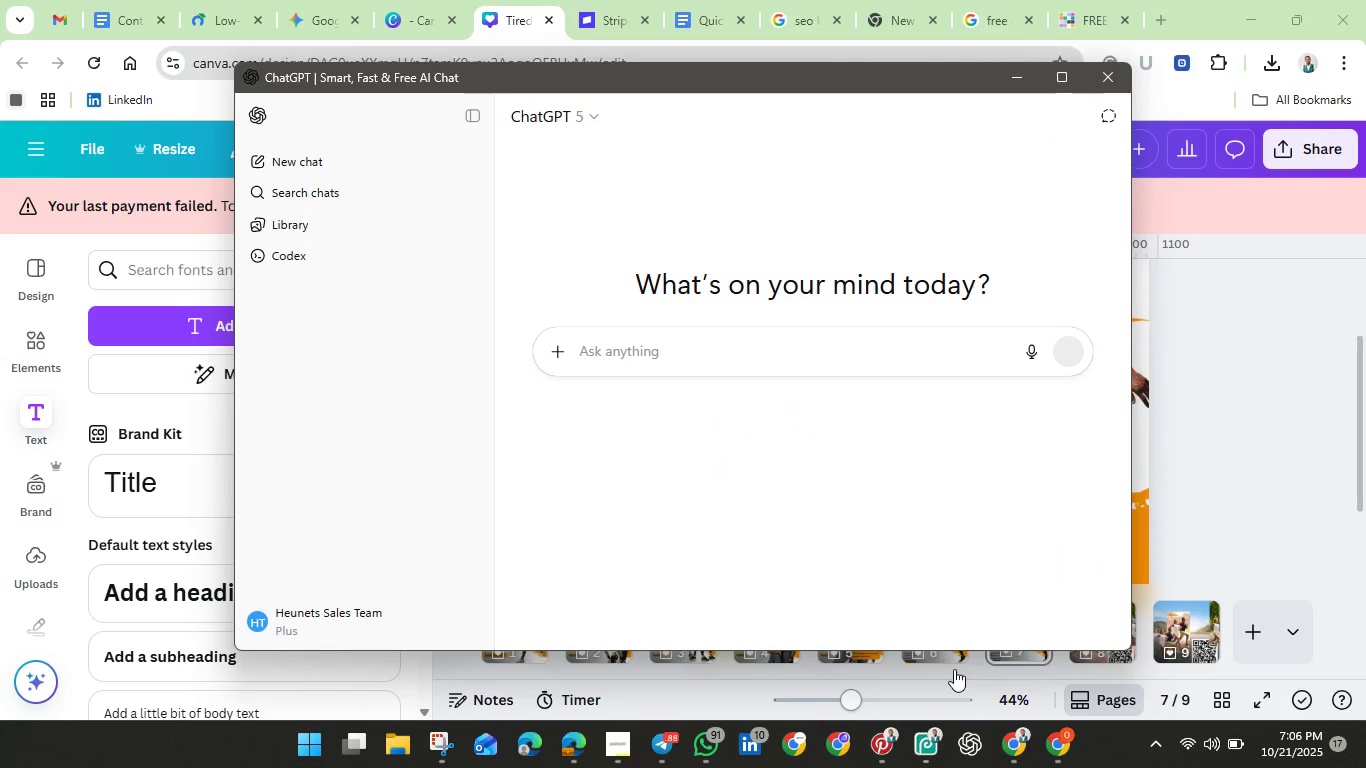 
left_click([1112, 82])
 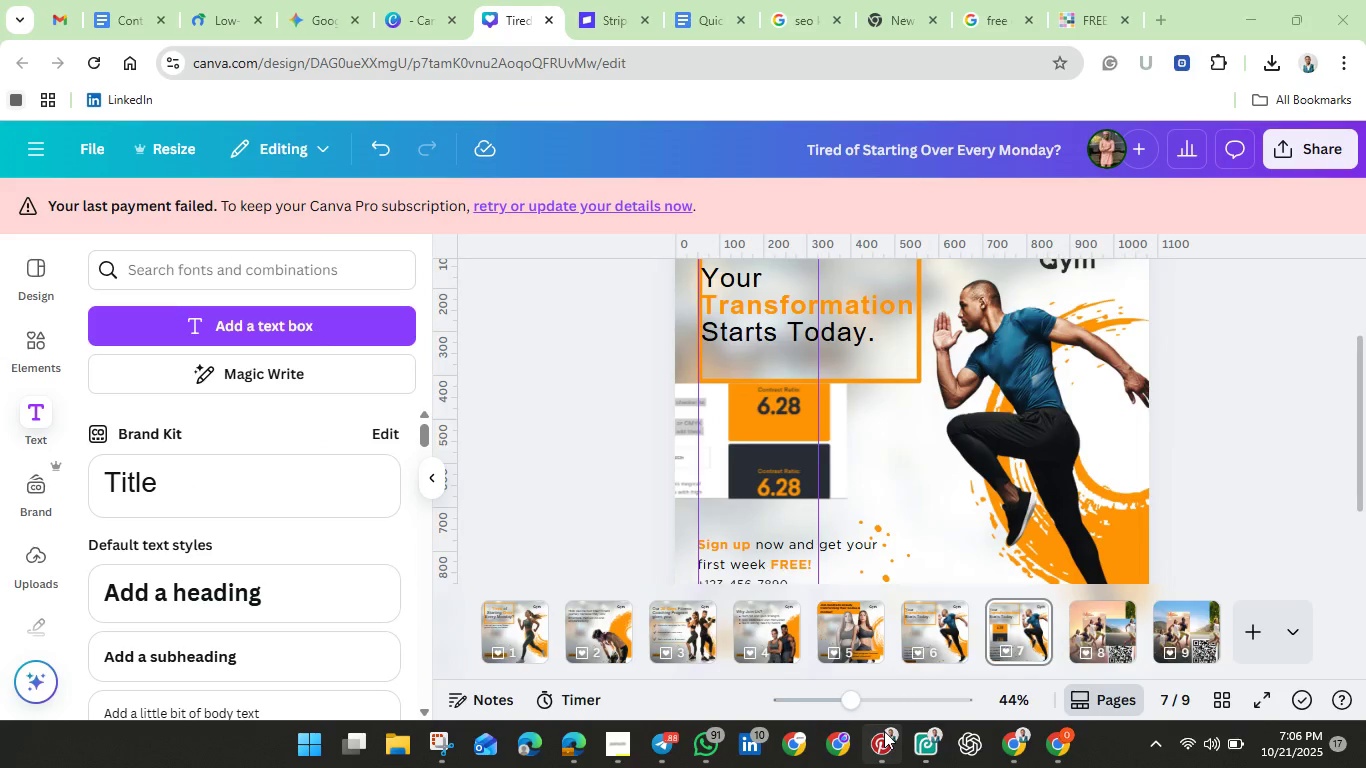 
left_click([882, 739])
 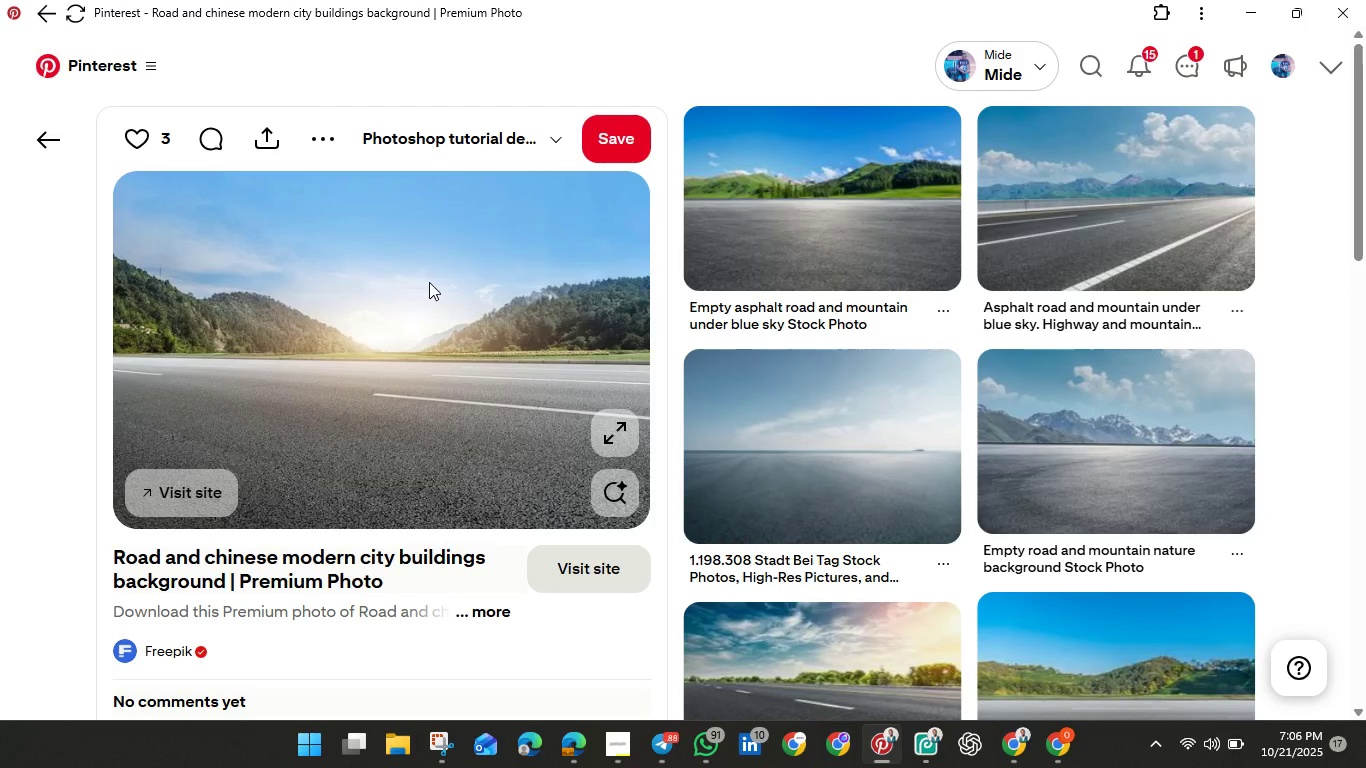 
wait(11.17)
 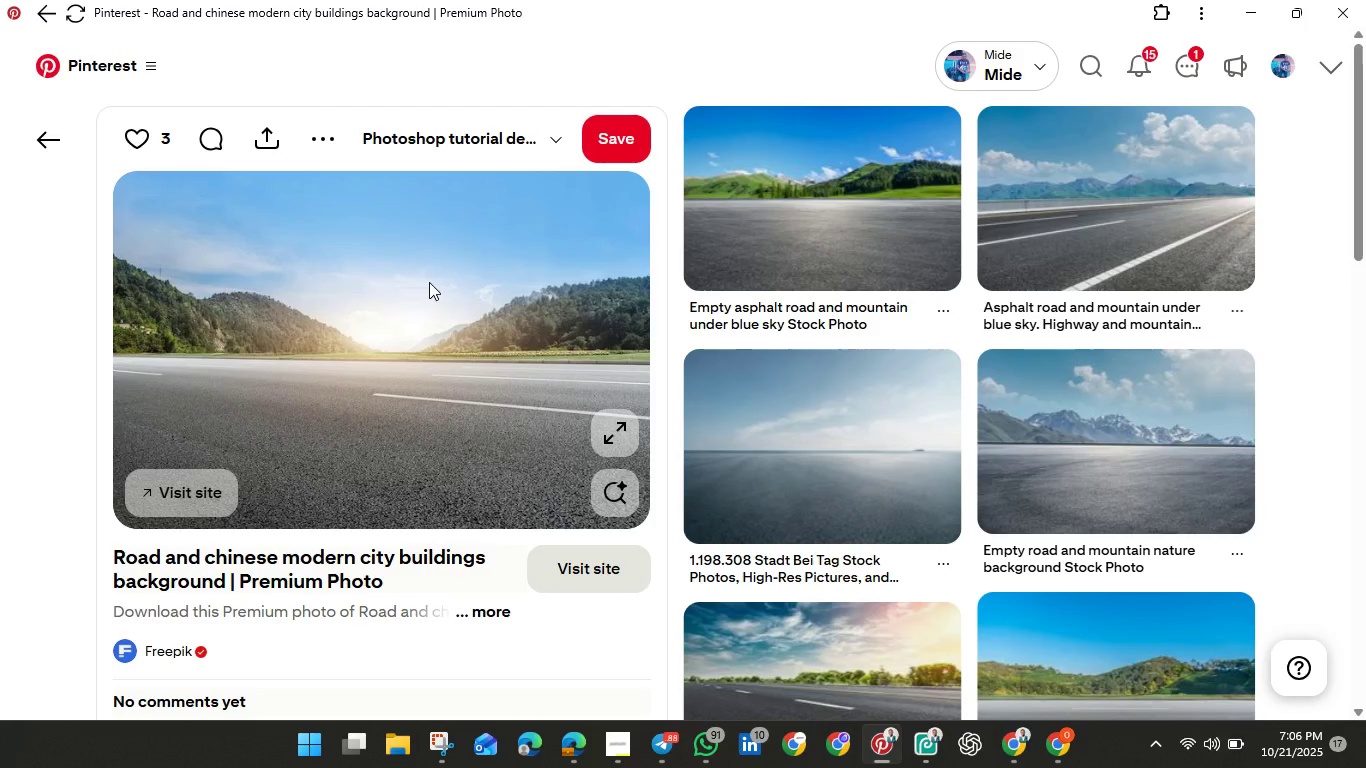 
left_click([1105, 62])
 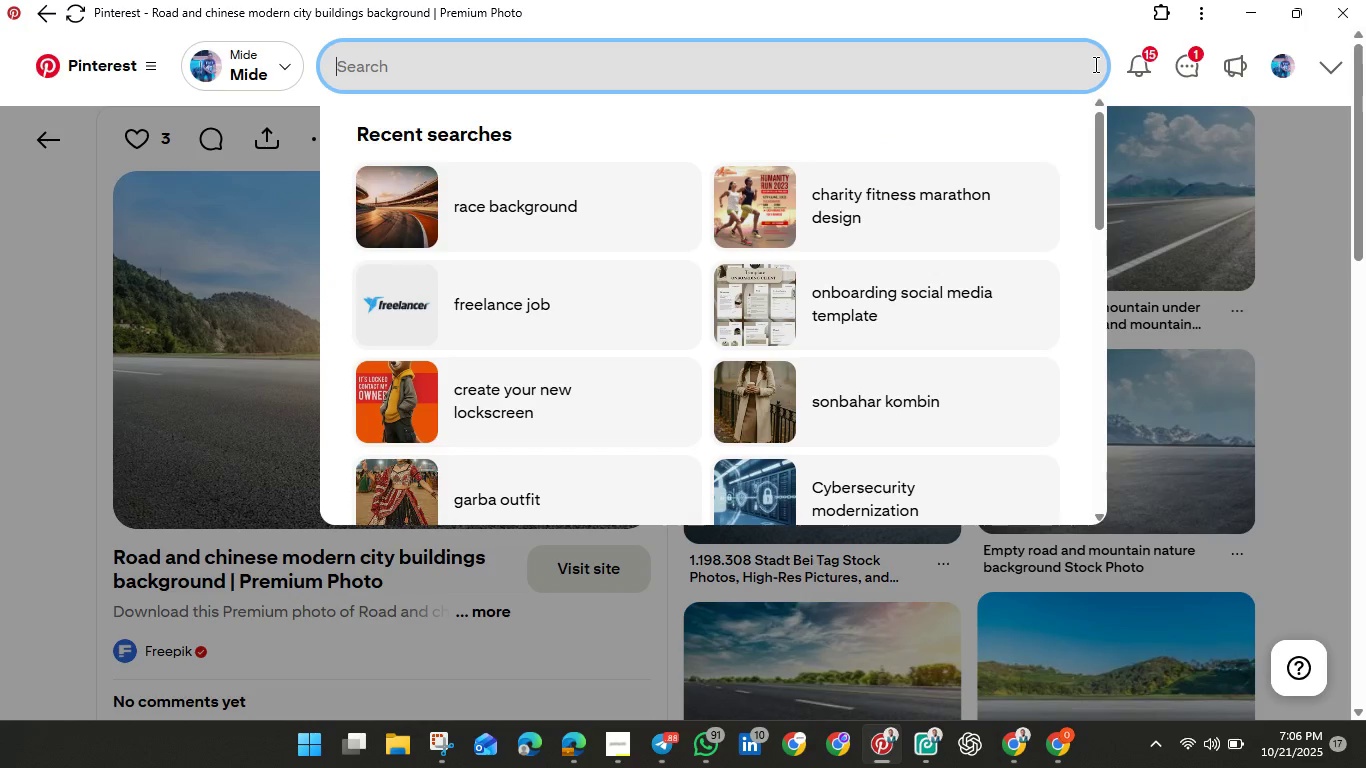 
type(marathon race)
 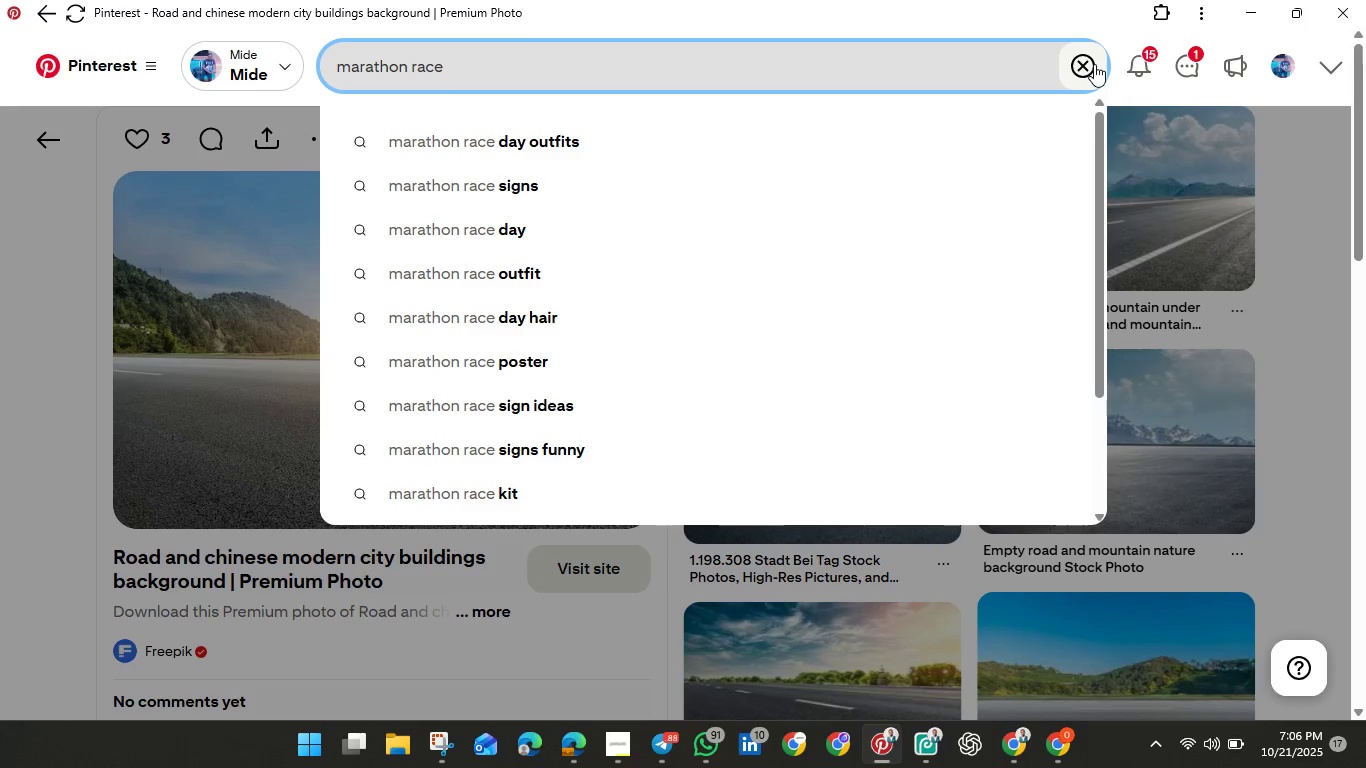 
hold_key(key=Enter, duration=0.37)
 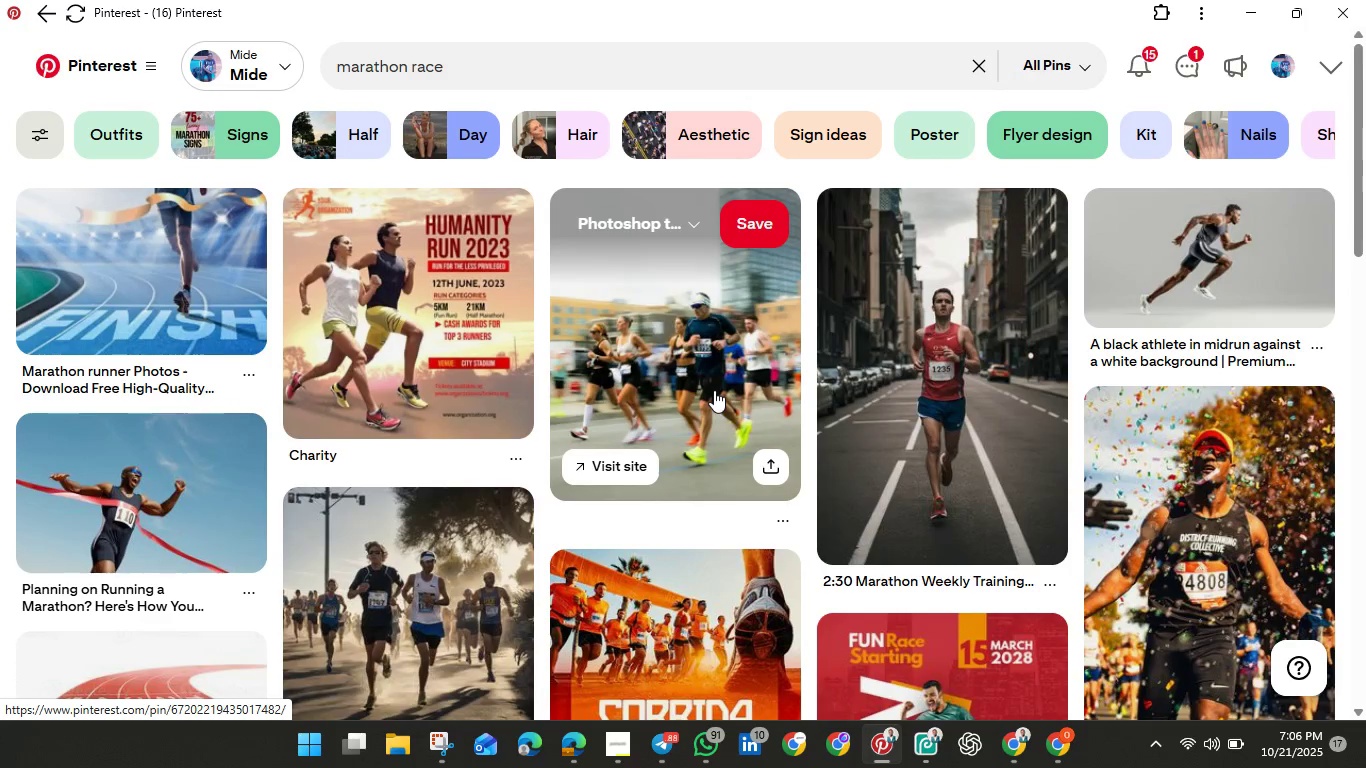 
wait(6.31)
 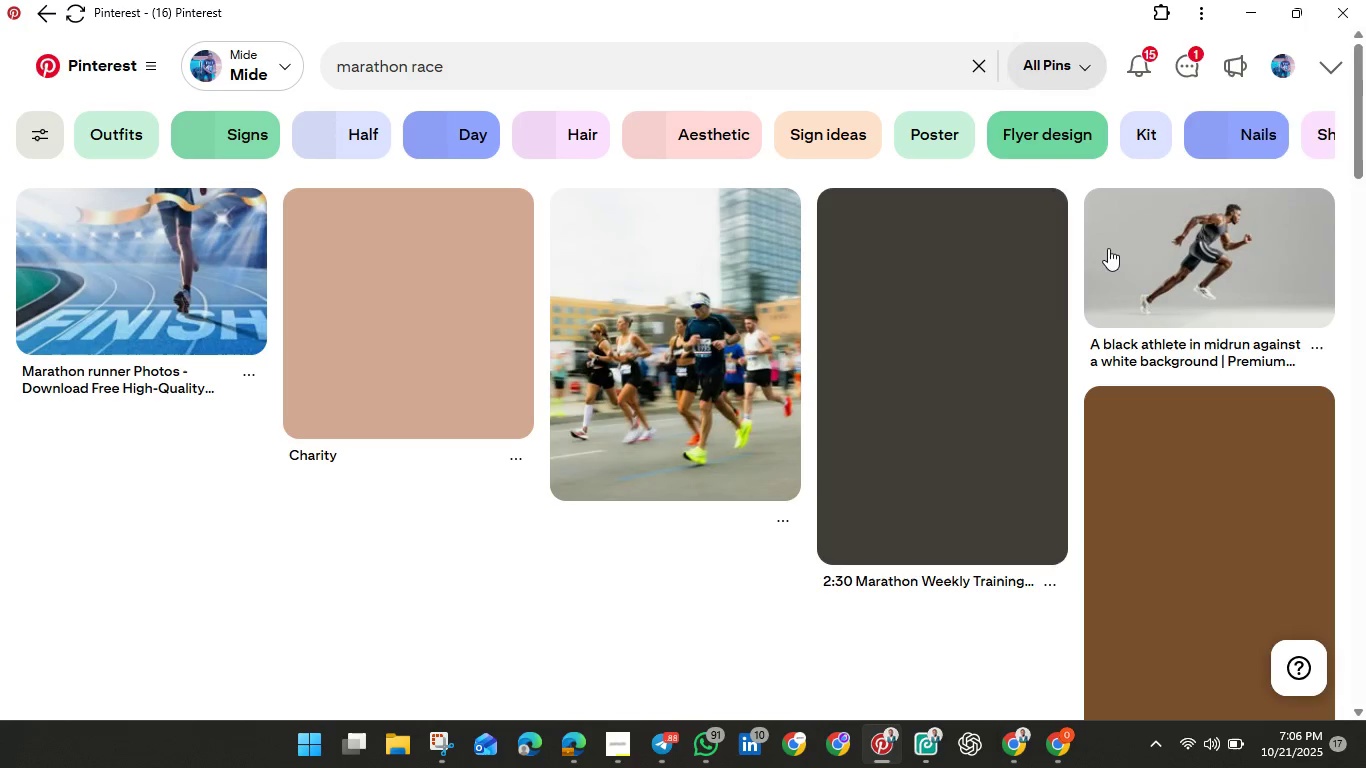 
scroll: coordinate [714, 390], scroll_direction: down, amount: 2.0
 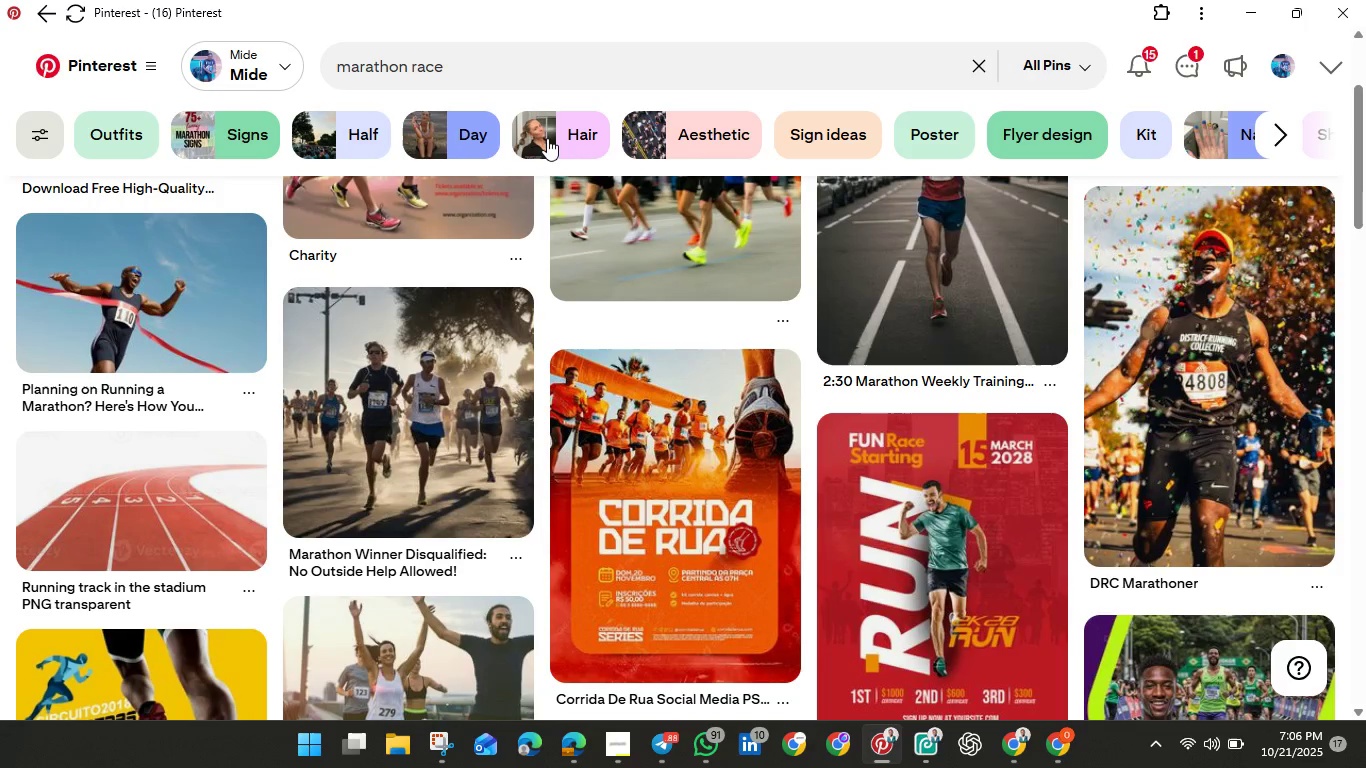 
wait(5.49)
 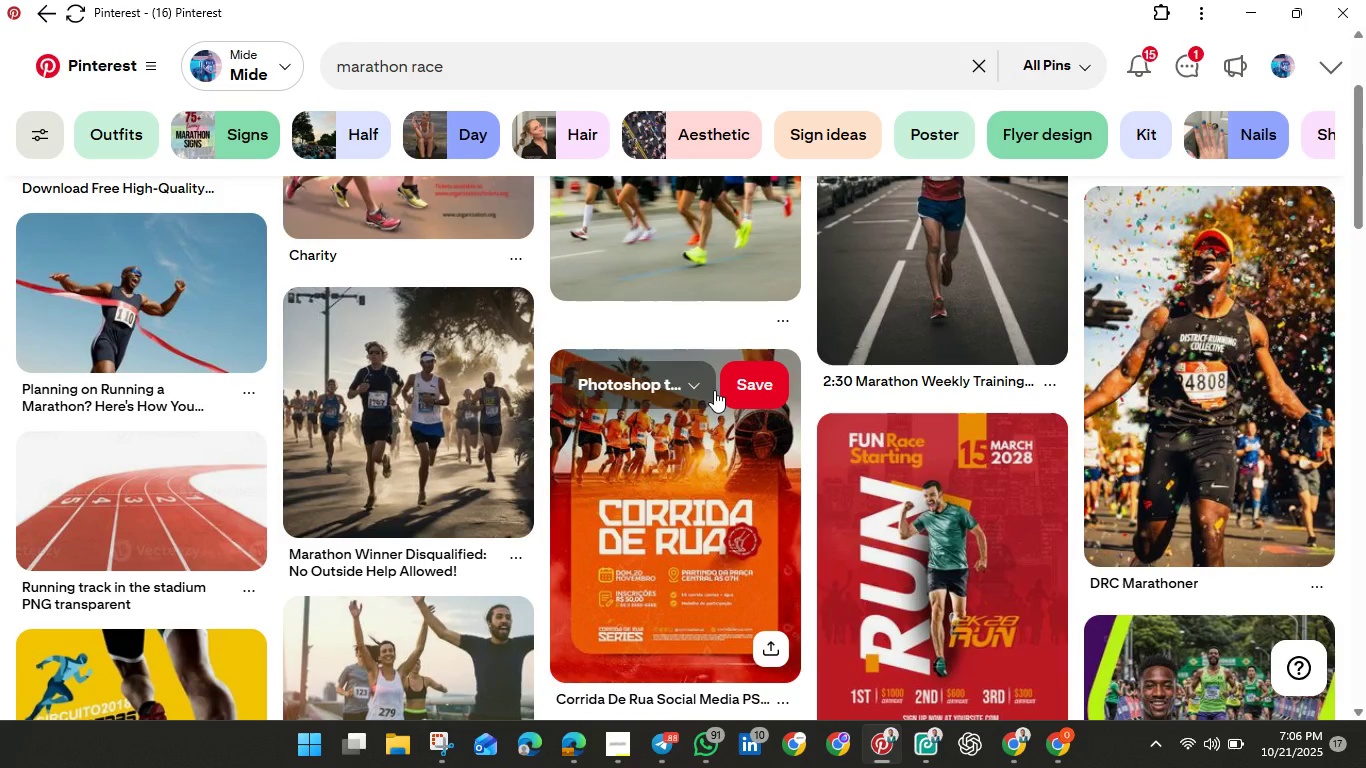 
left_click([545, 65])
 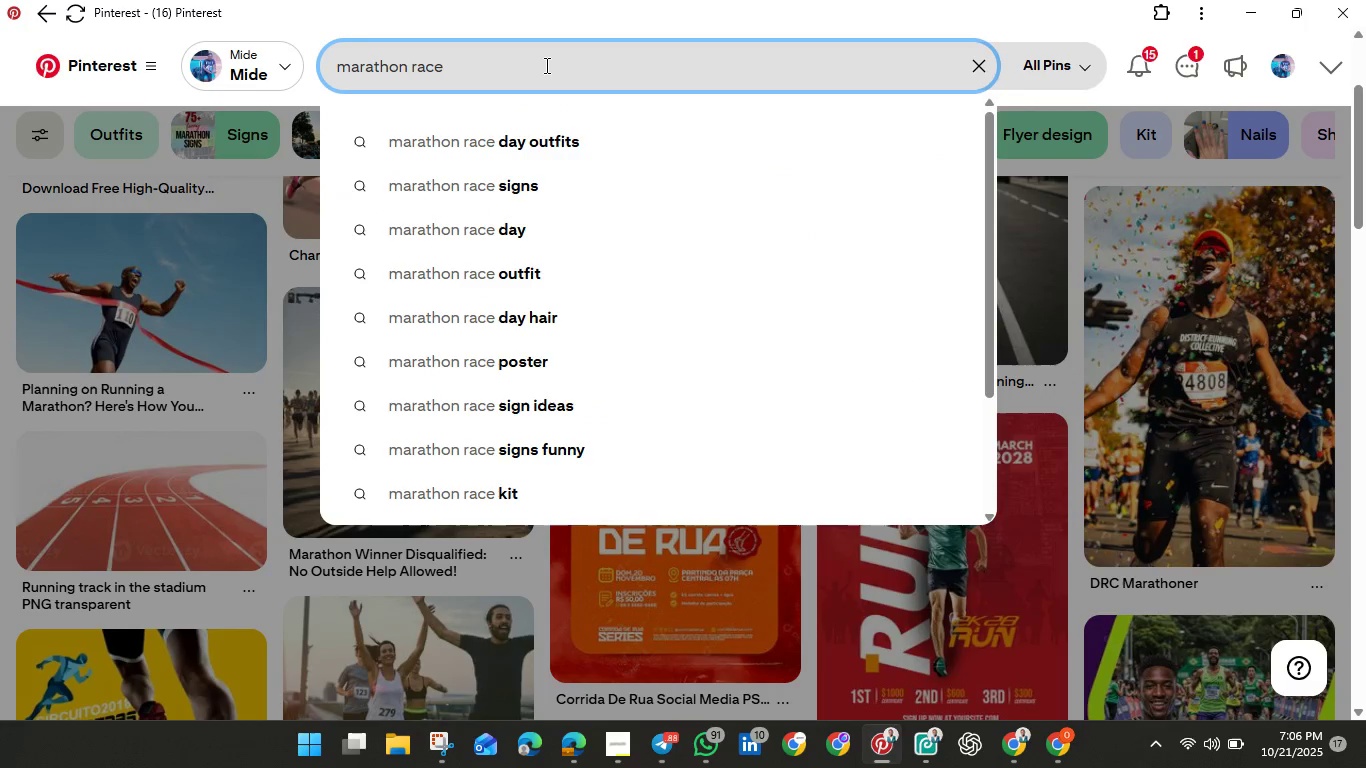 
type( icon)
 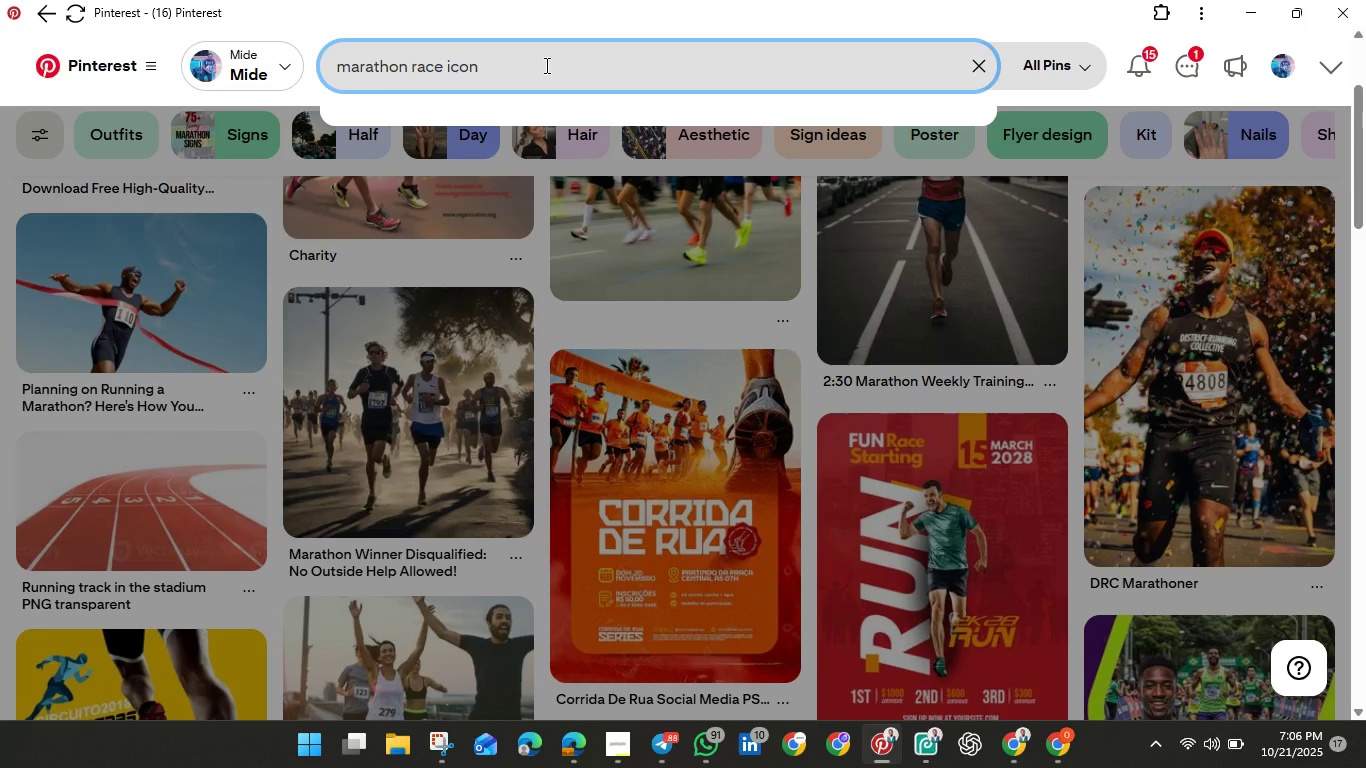 
hold_key(key=Enter, duration=0.35)
 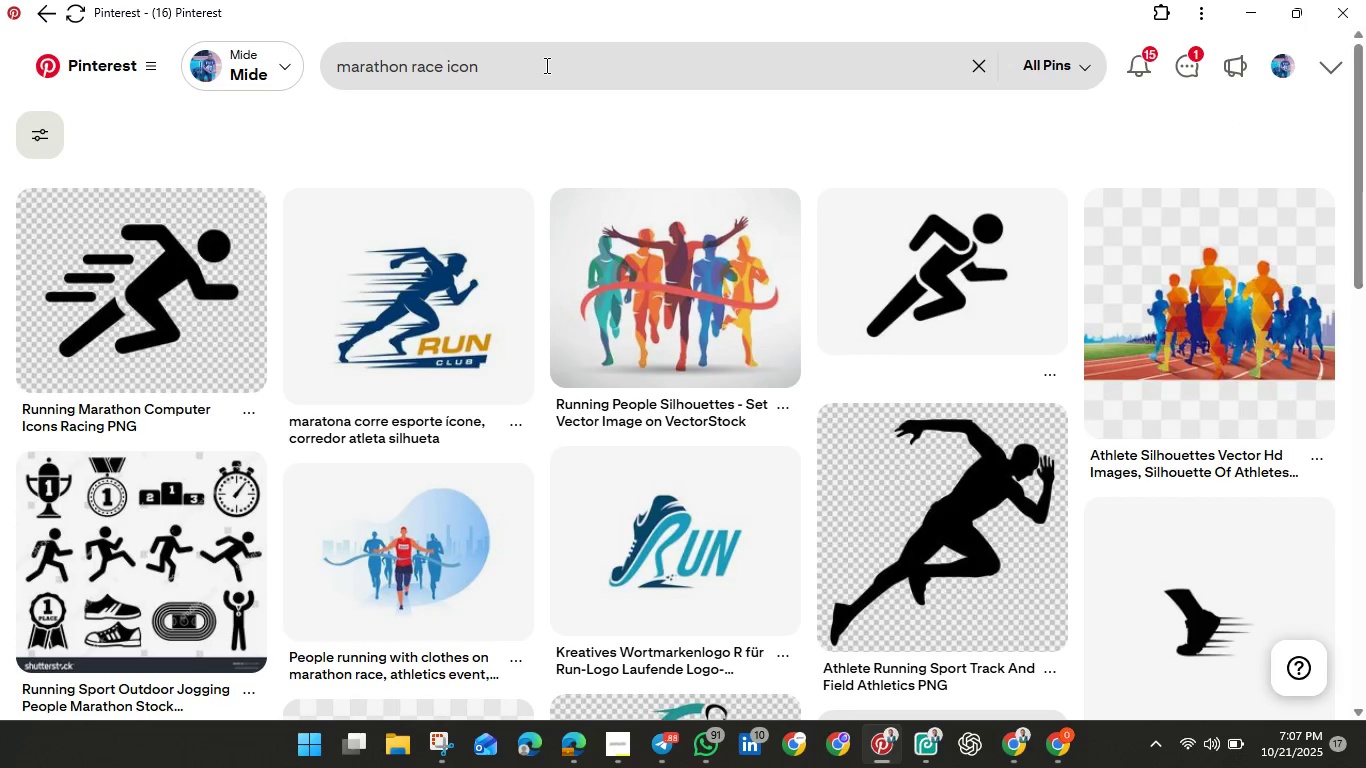 
wait(9.51)
 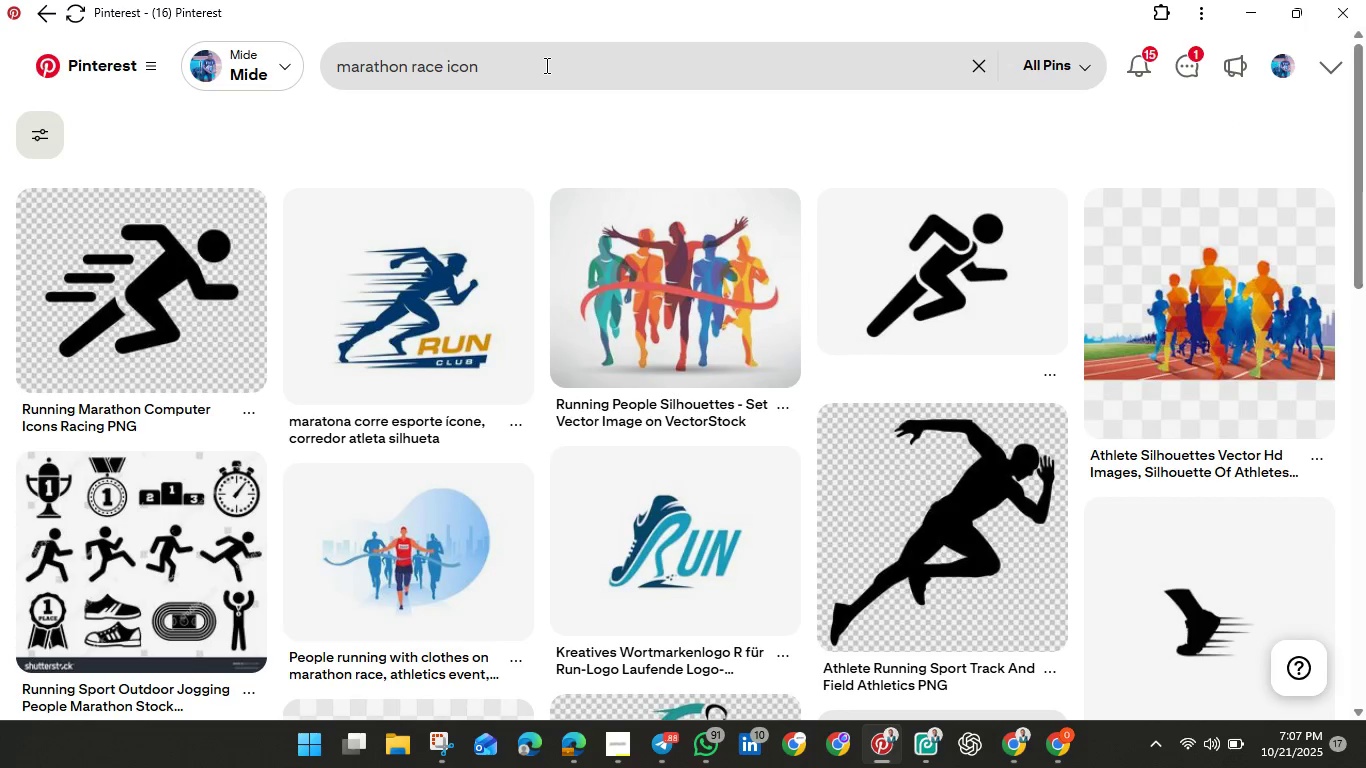 
scroll: coordinate [379, 471], scroll_direction: down, amount: 10.0
 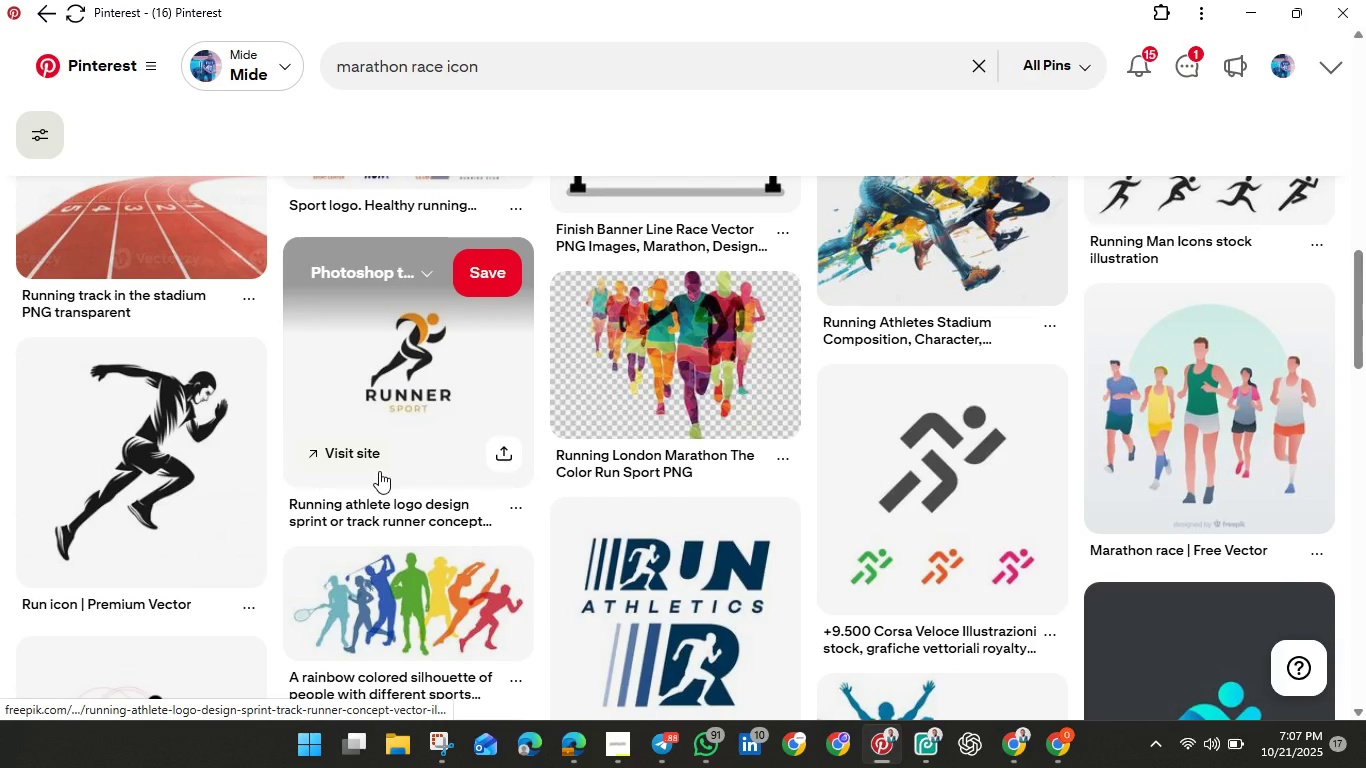 
scroll: coordinate [379, 471], scroll_direction: down, amount: 8.0
 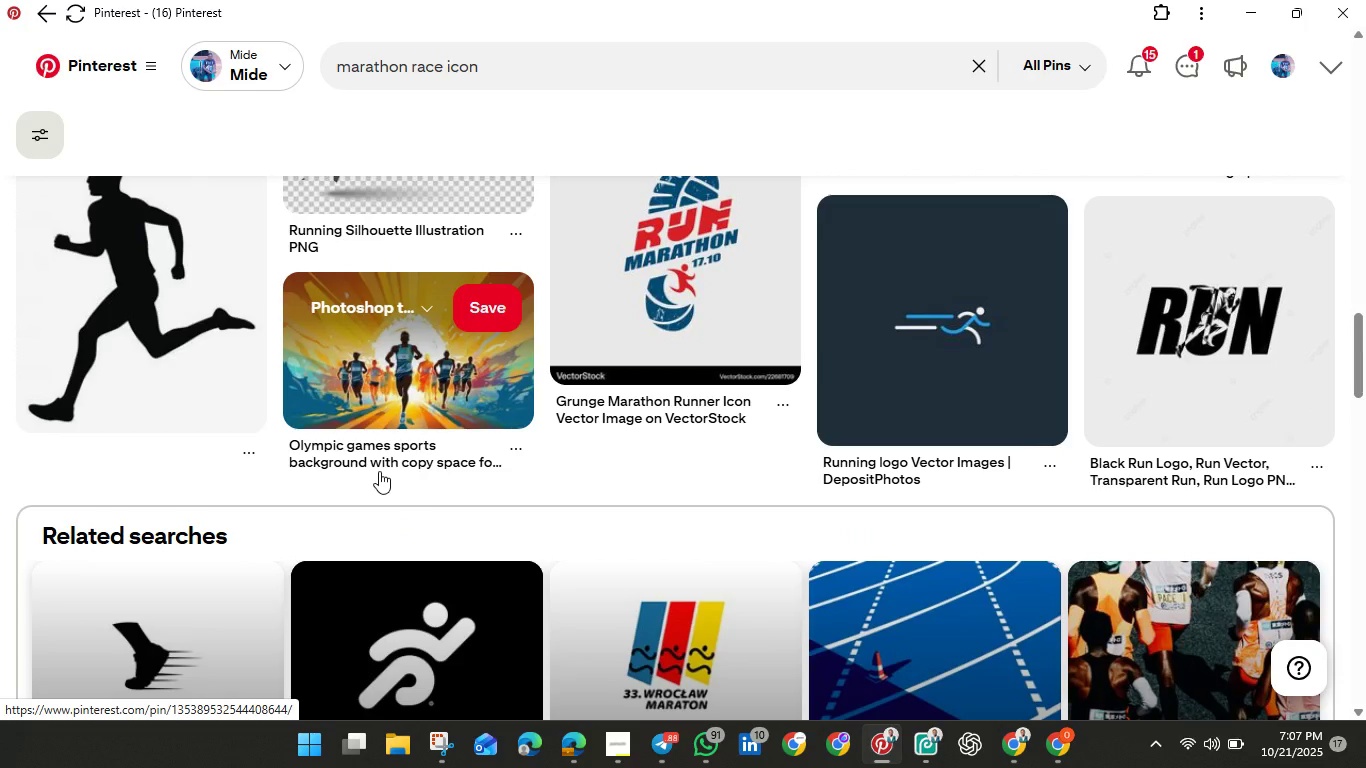 
scroll: coordinate [379, 471], scroll_direction: down, amount: 1.0
 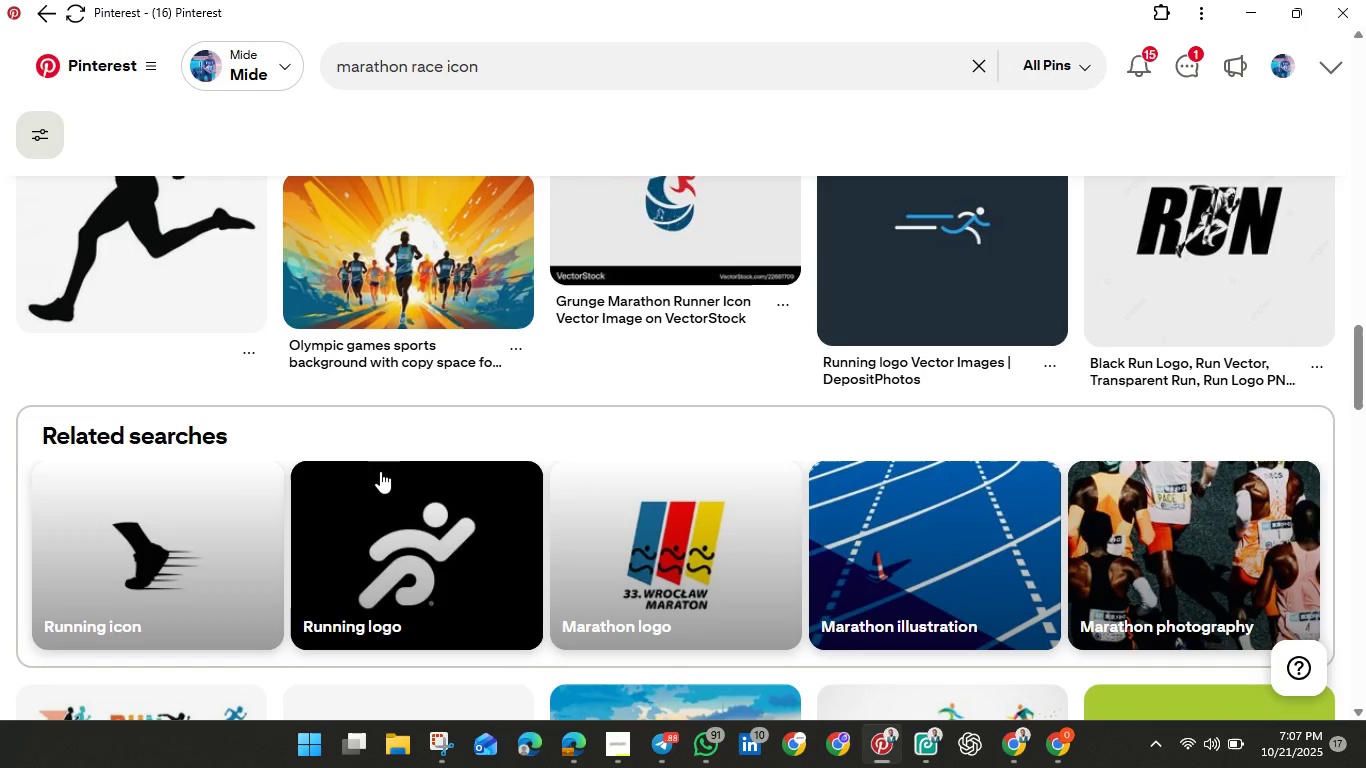 
scroll: coordinate [381, 471], scroll_direction: up, amount: 2.0
 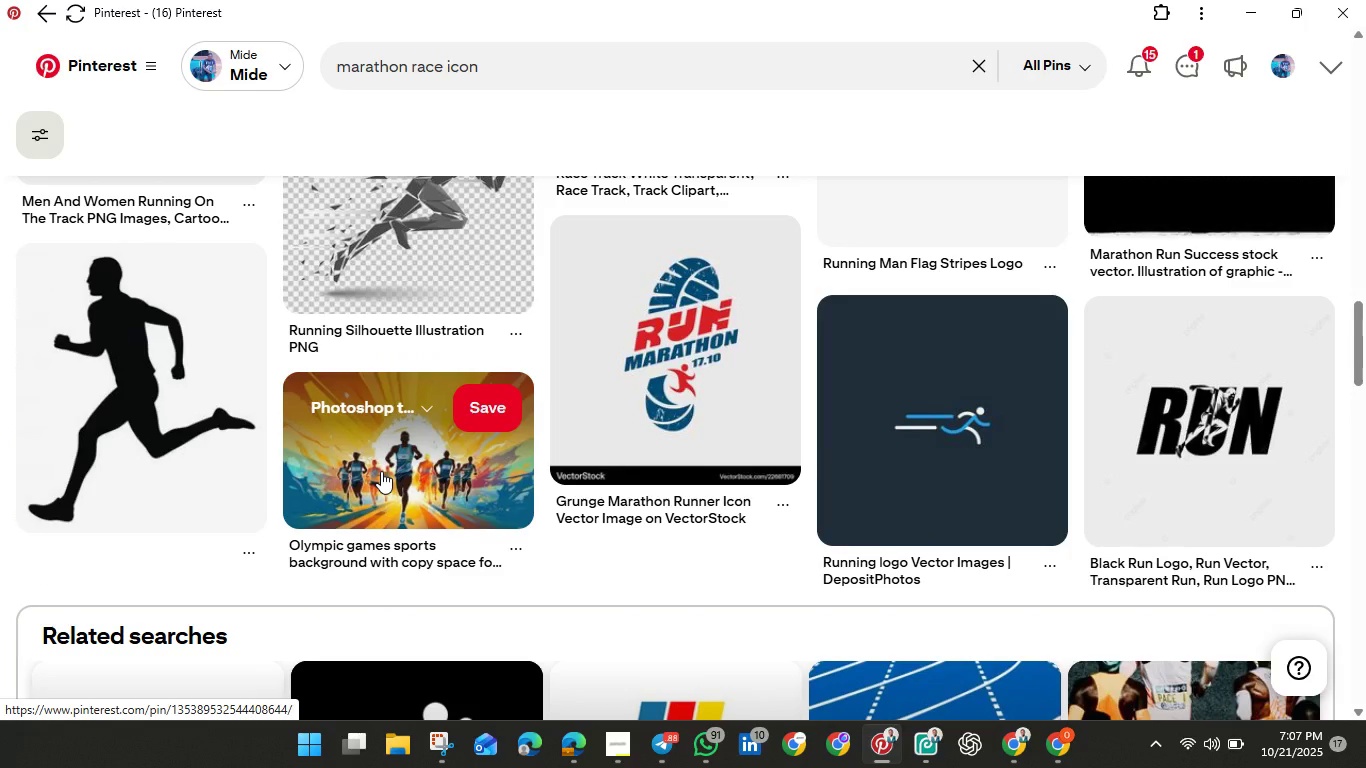 
wait(6.57)
 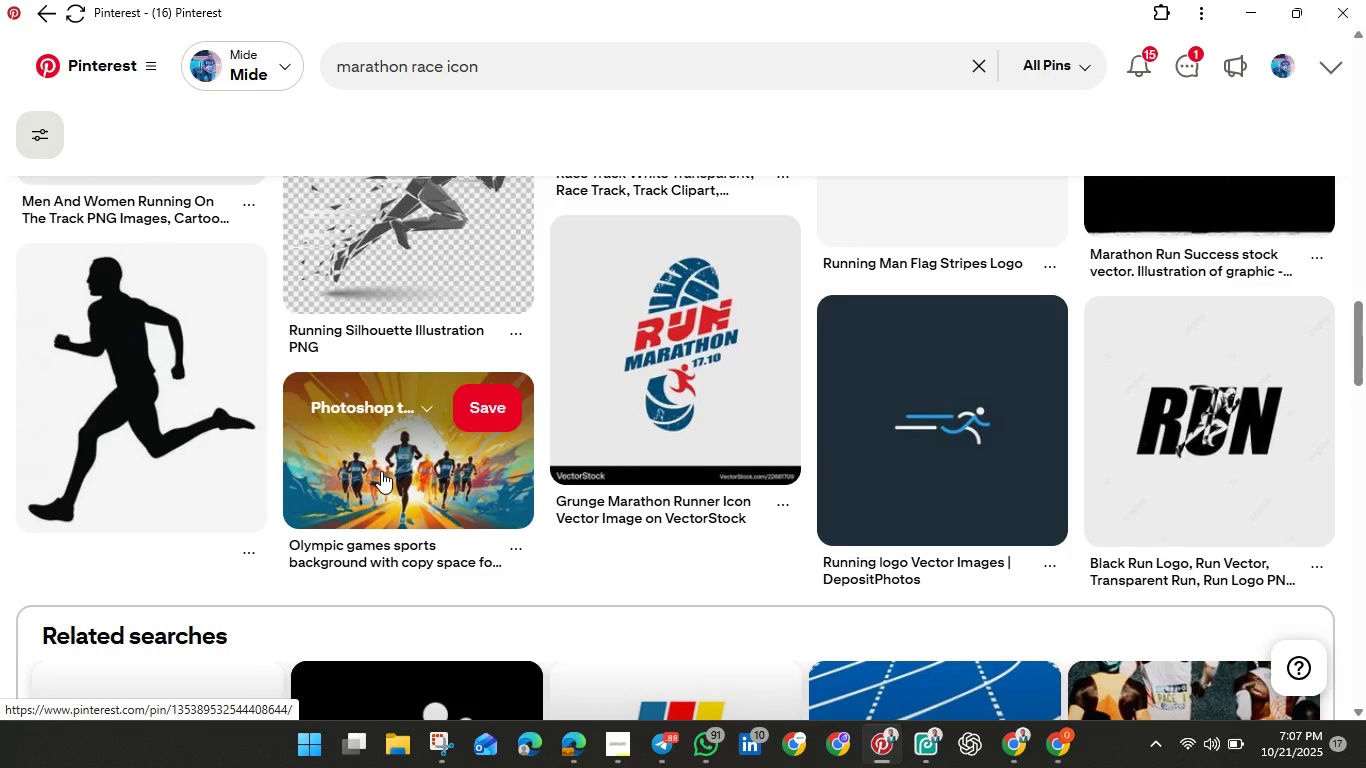 
left_click([929, 437])
 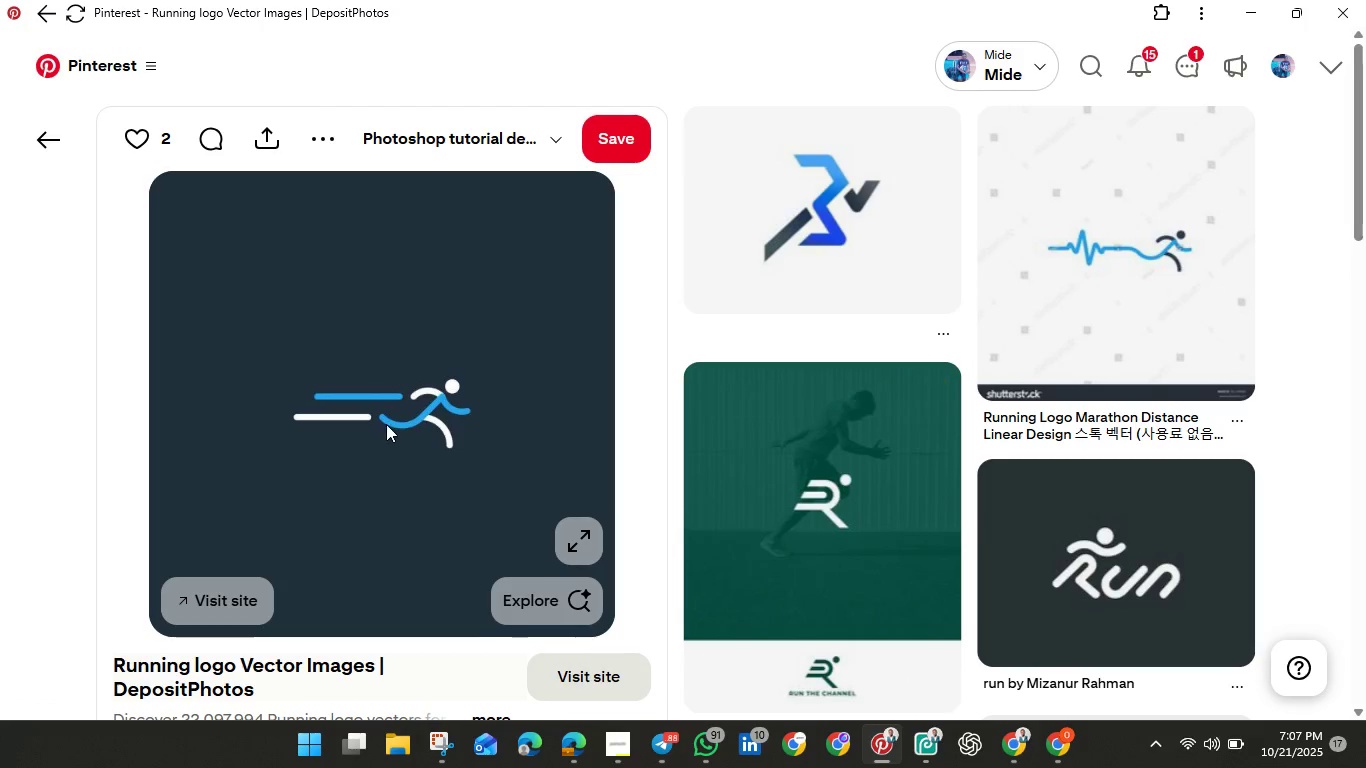 
right_click([374, 402])
 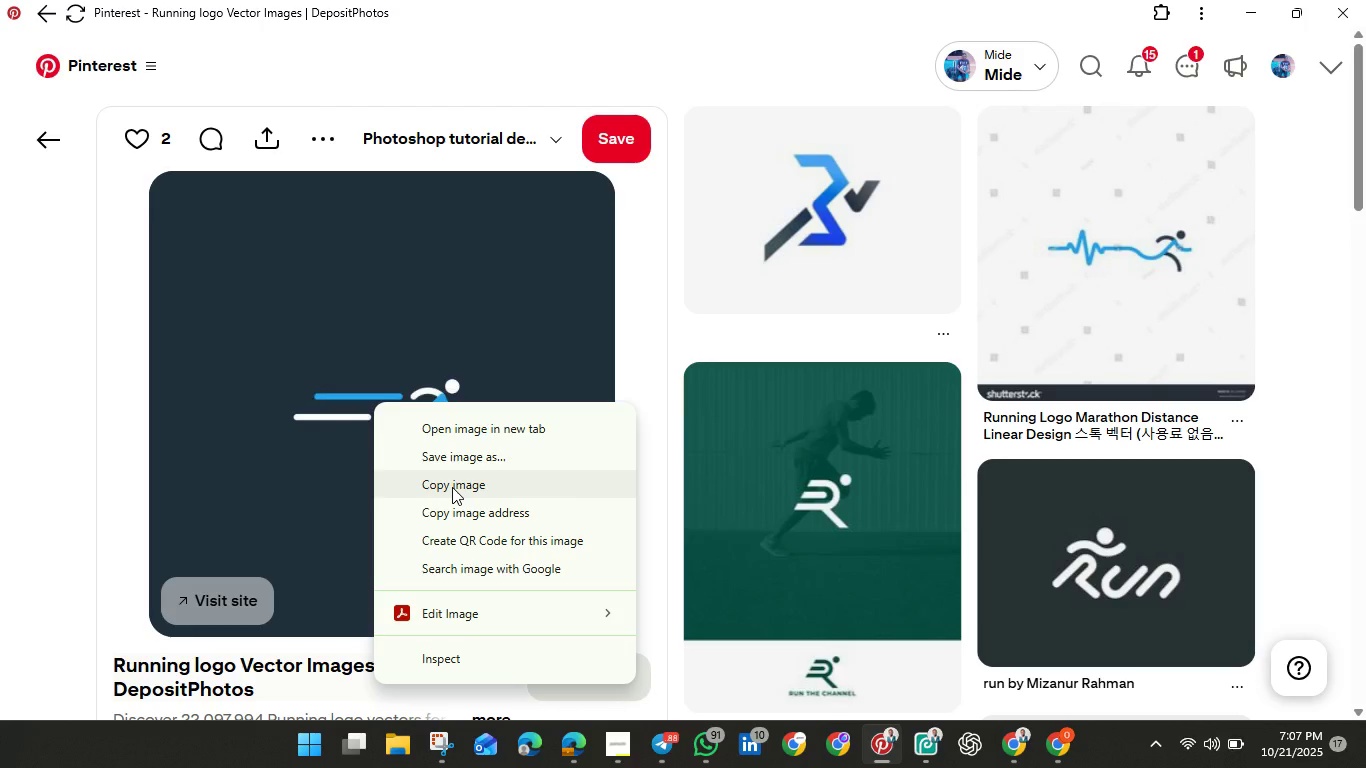 
left_click([452, 487])
 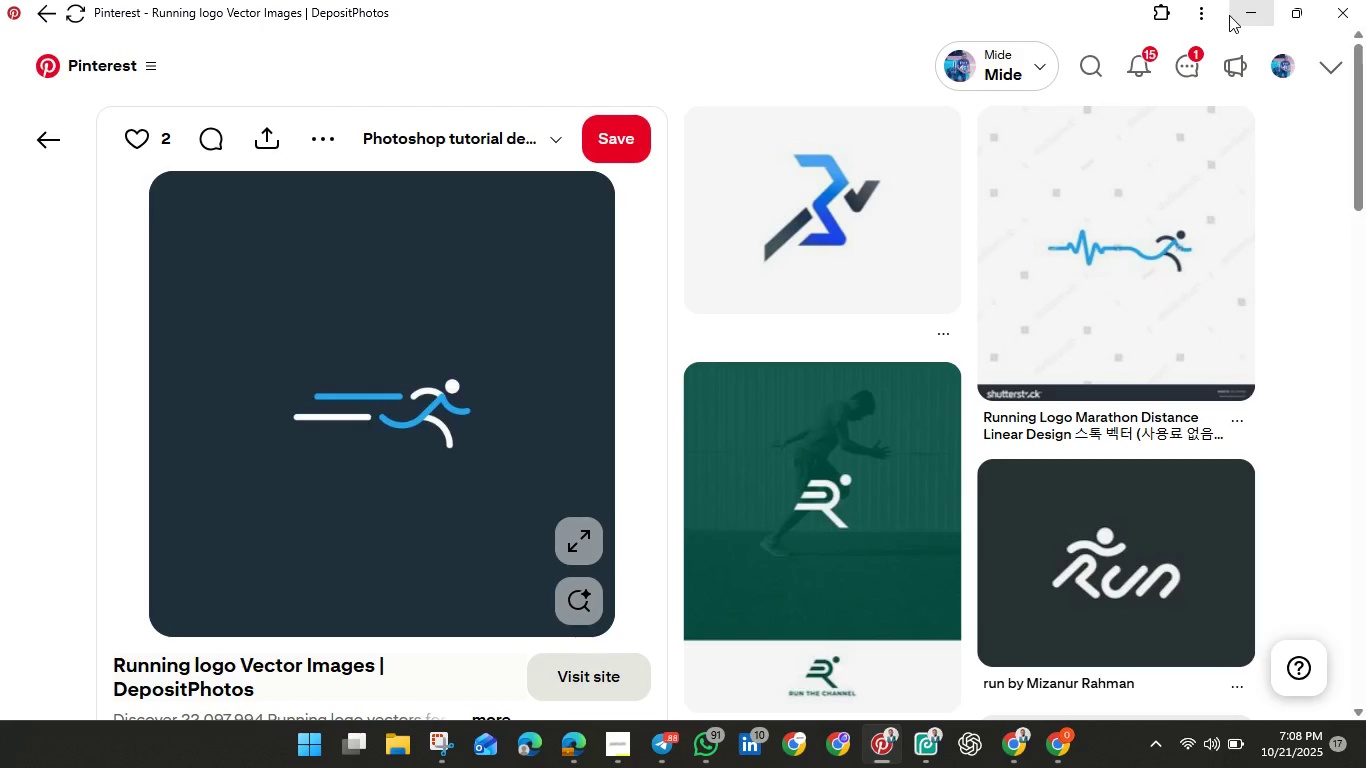 
wait(81.0)
 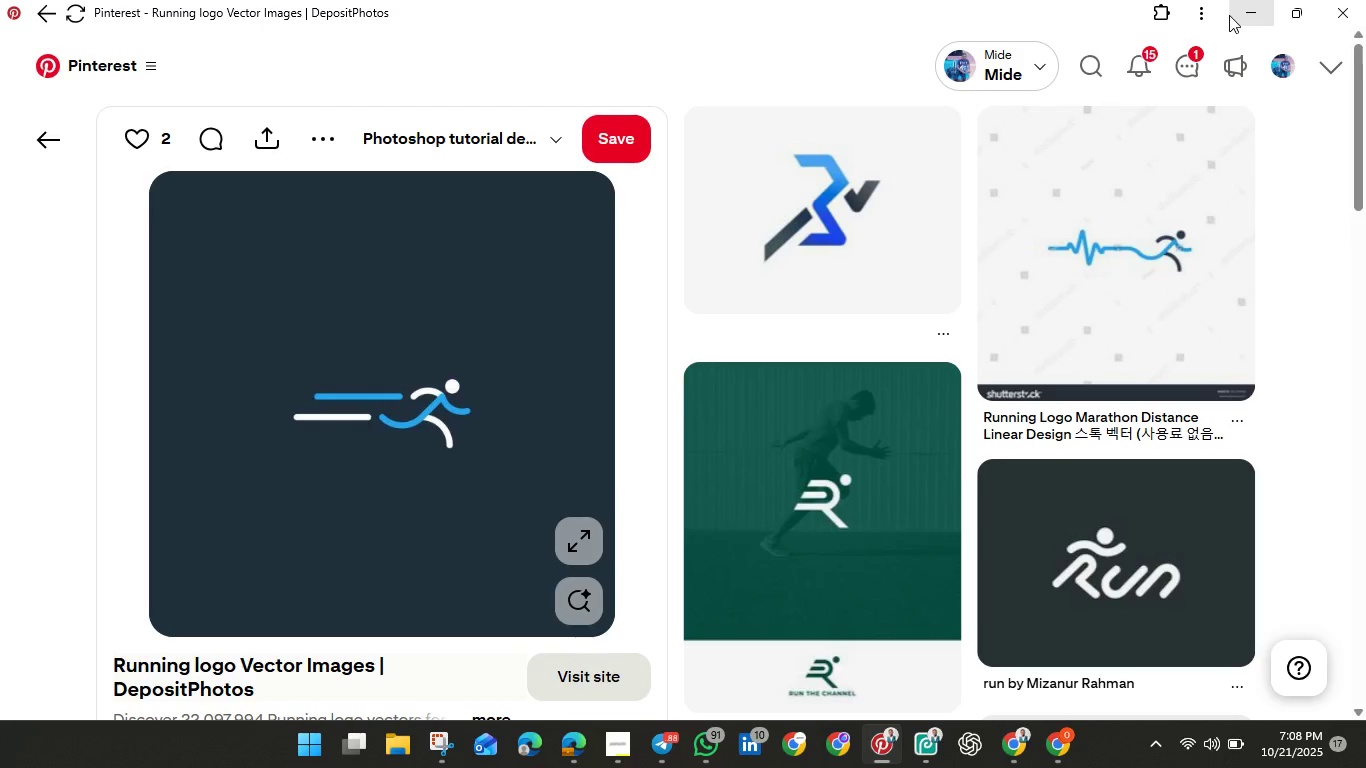 
scroll: coordinate [525, 435], scroll_direction: down, amount: 5.0
 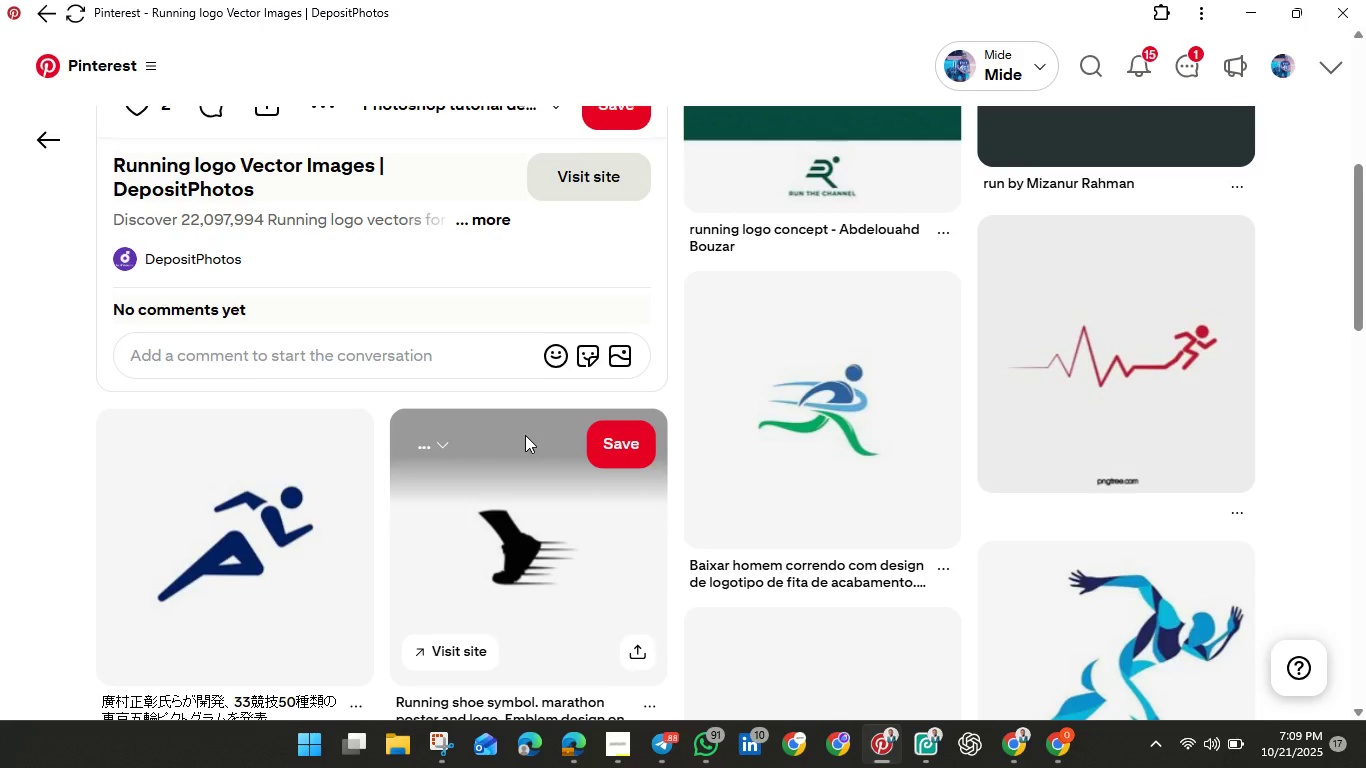 
scroll: coordinate [525, 435], scroll_direction: up, amount: 3.0
 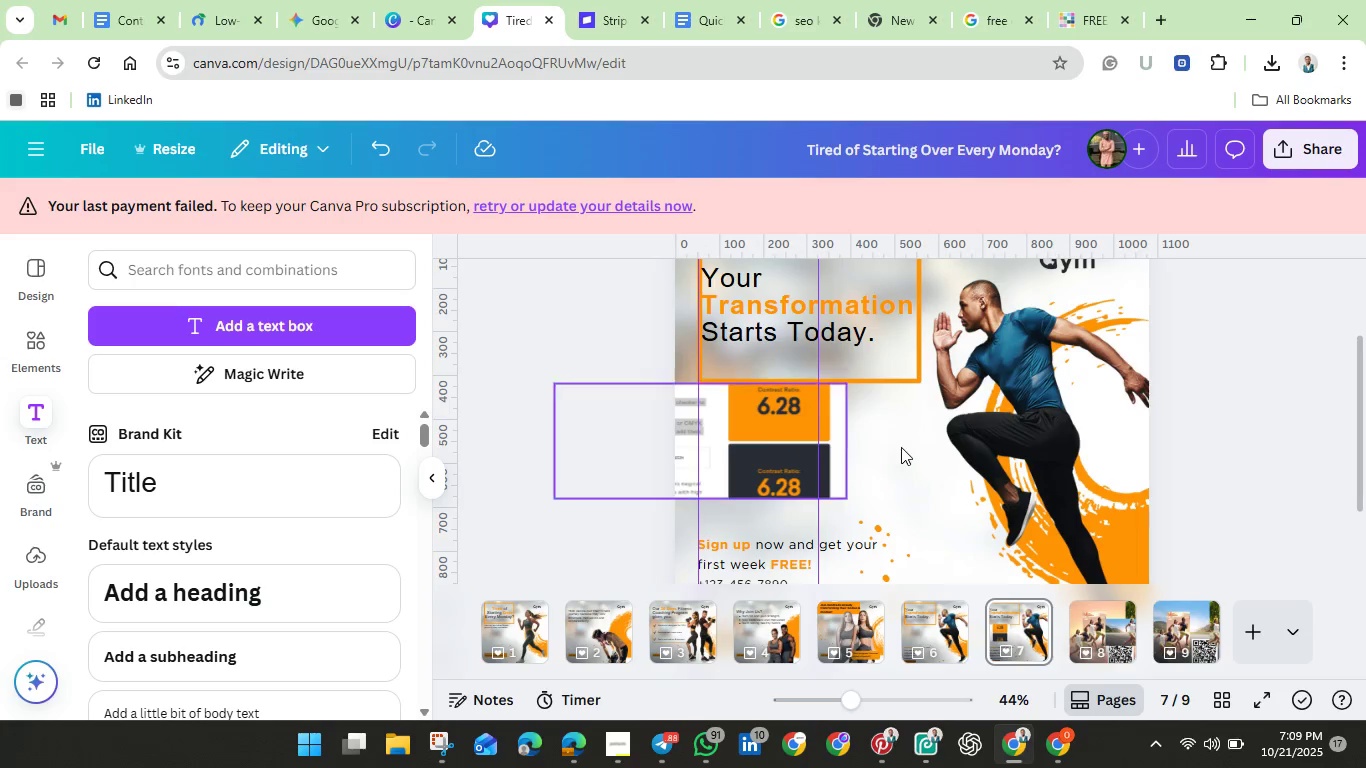 
left_click([904, 447])
 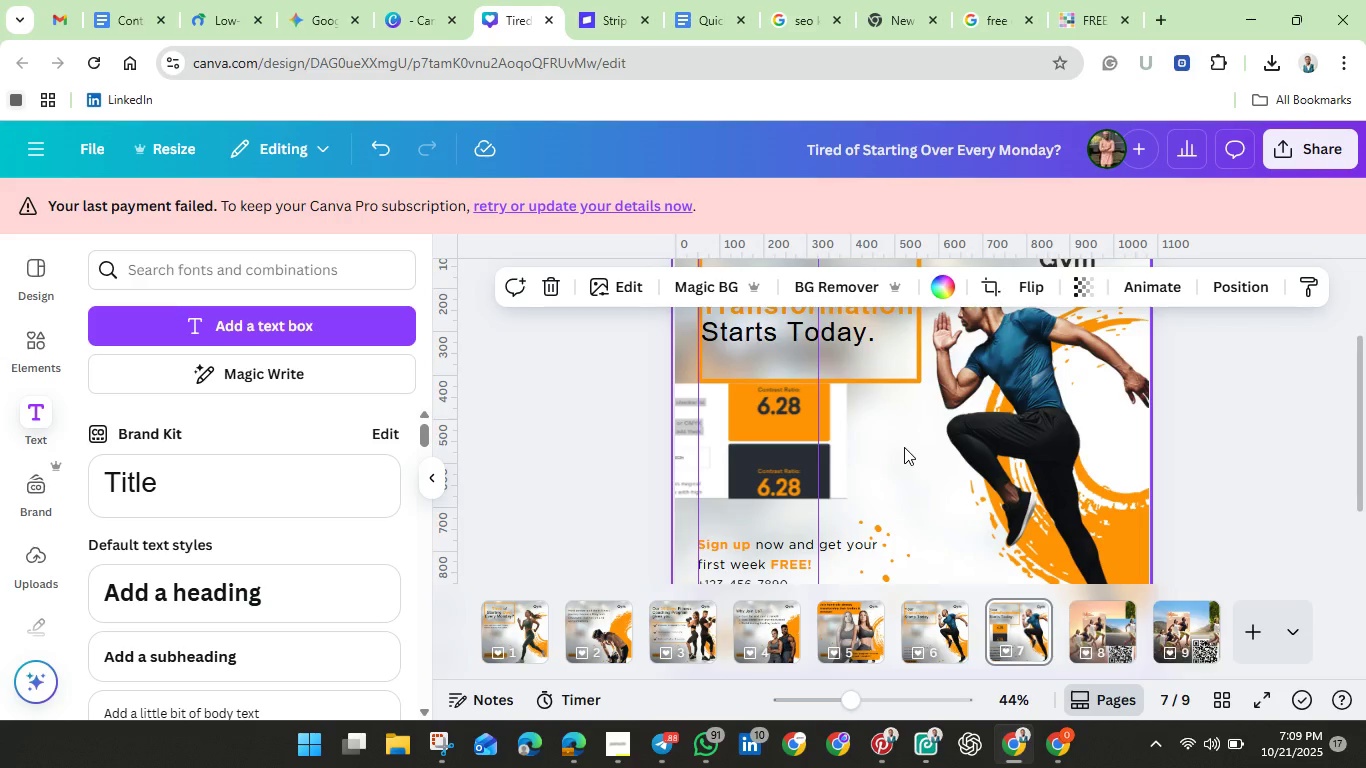 
key(Control+V)
 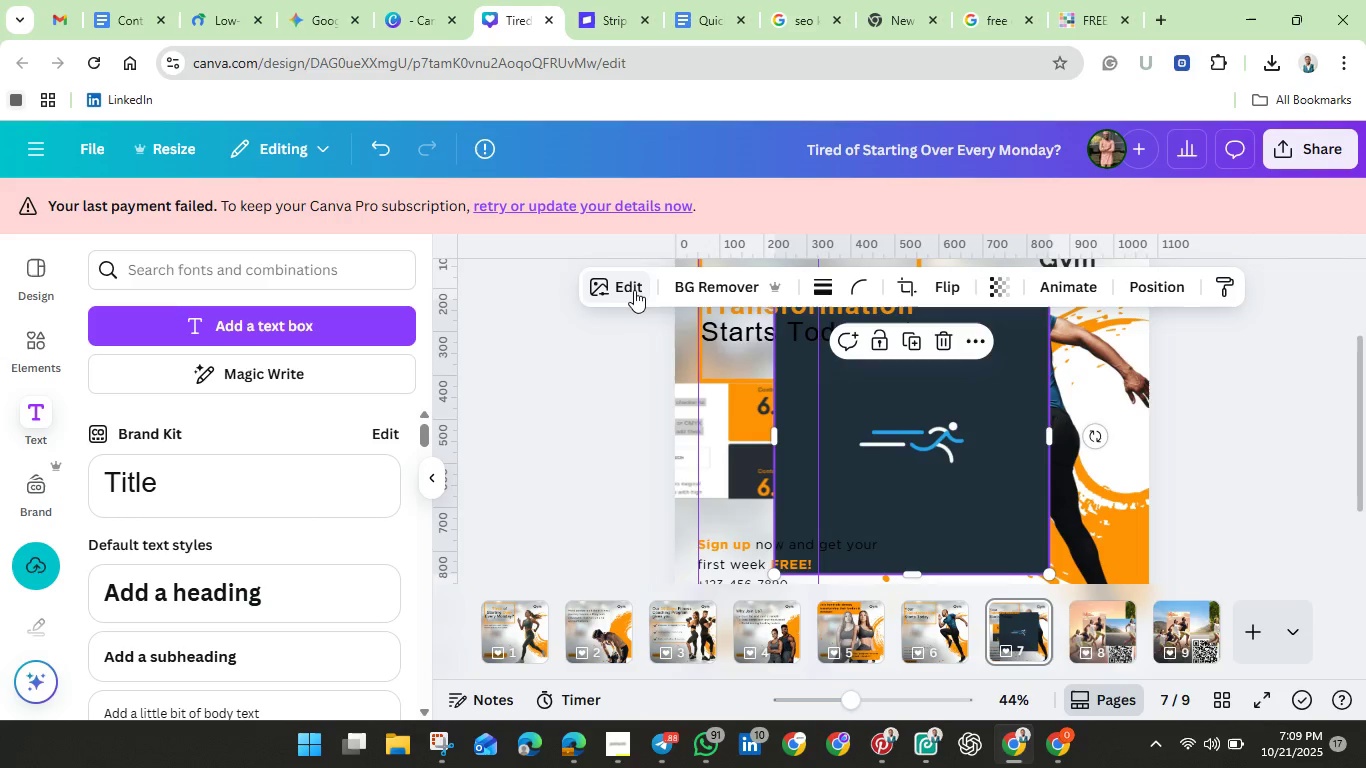 
wait(6.6)
 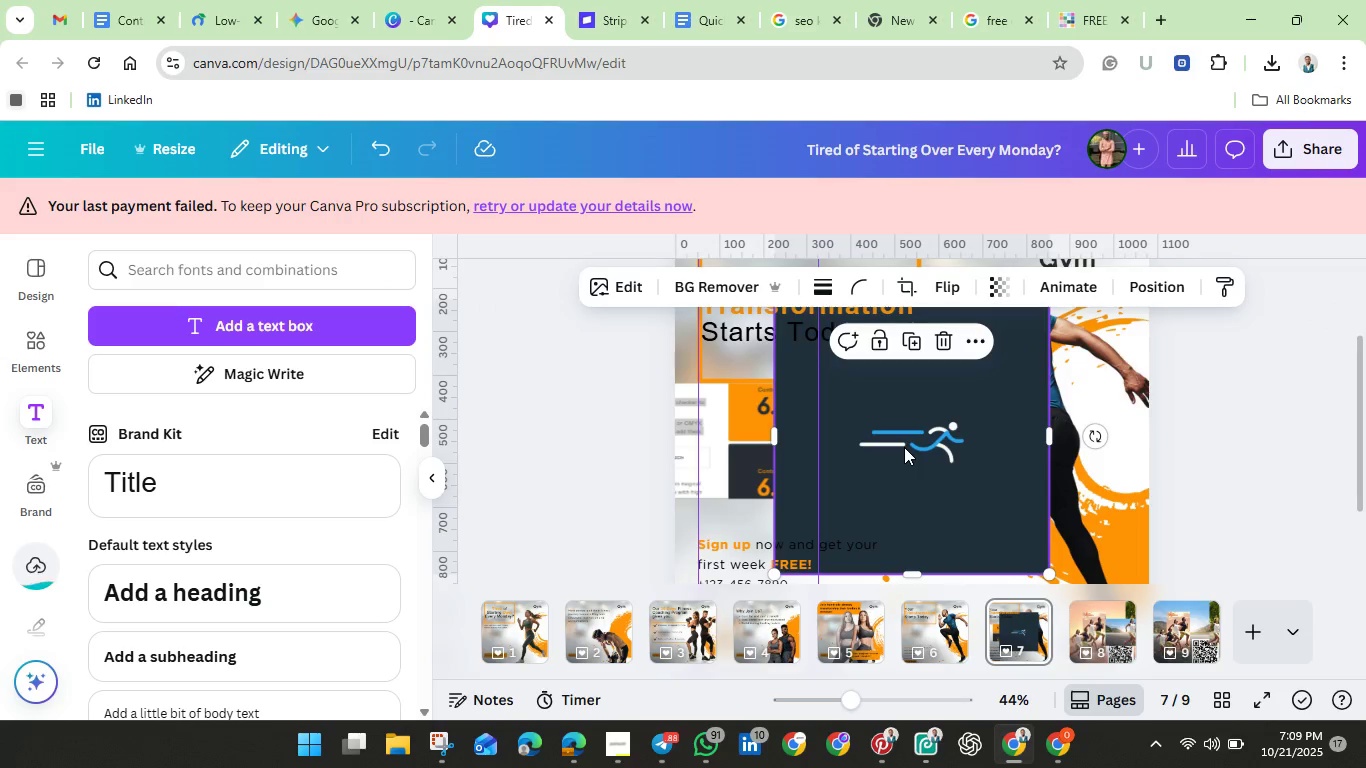 
left_click([700, 290])
 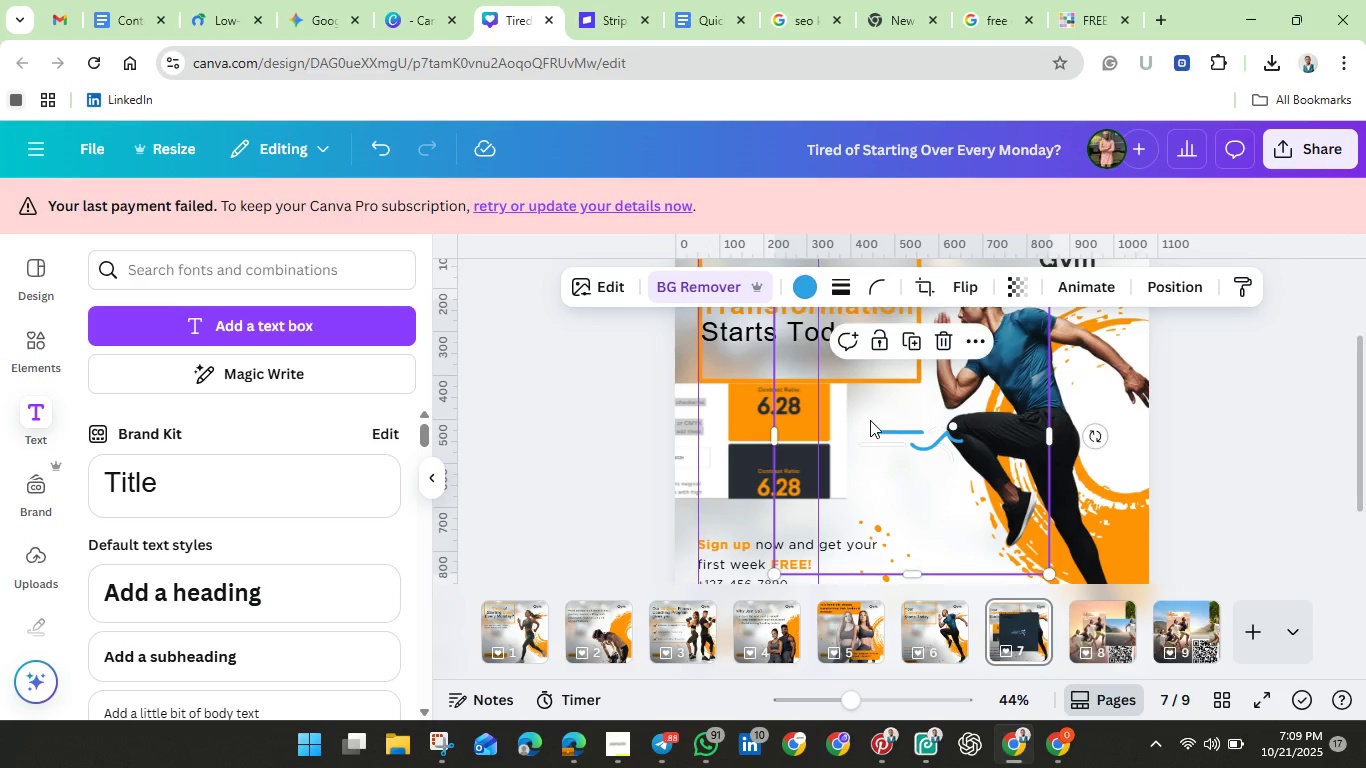 
left_click([929, 438])
 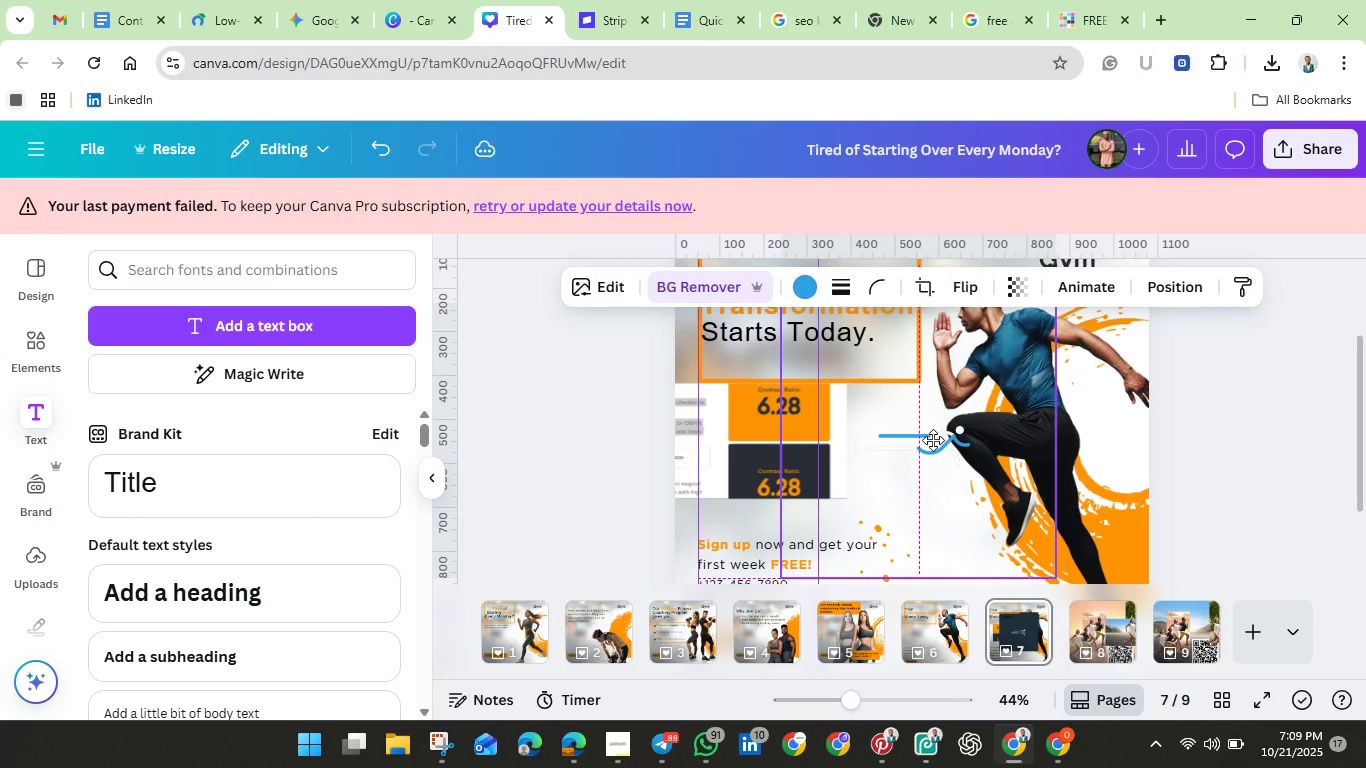 
wait(9.36)
 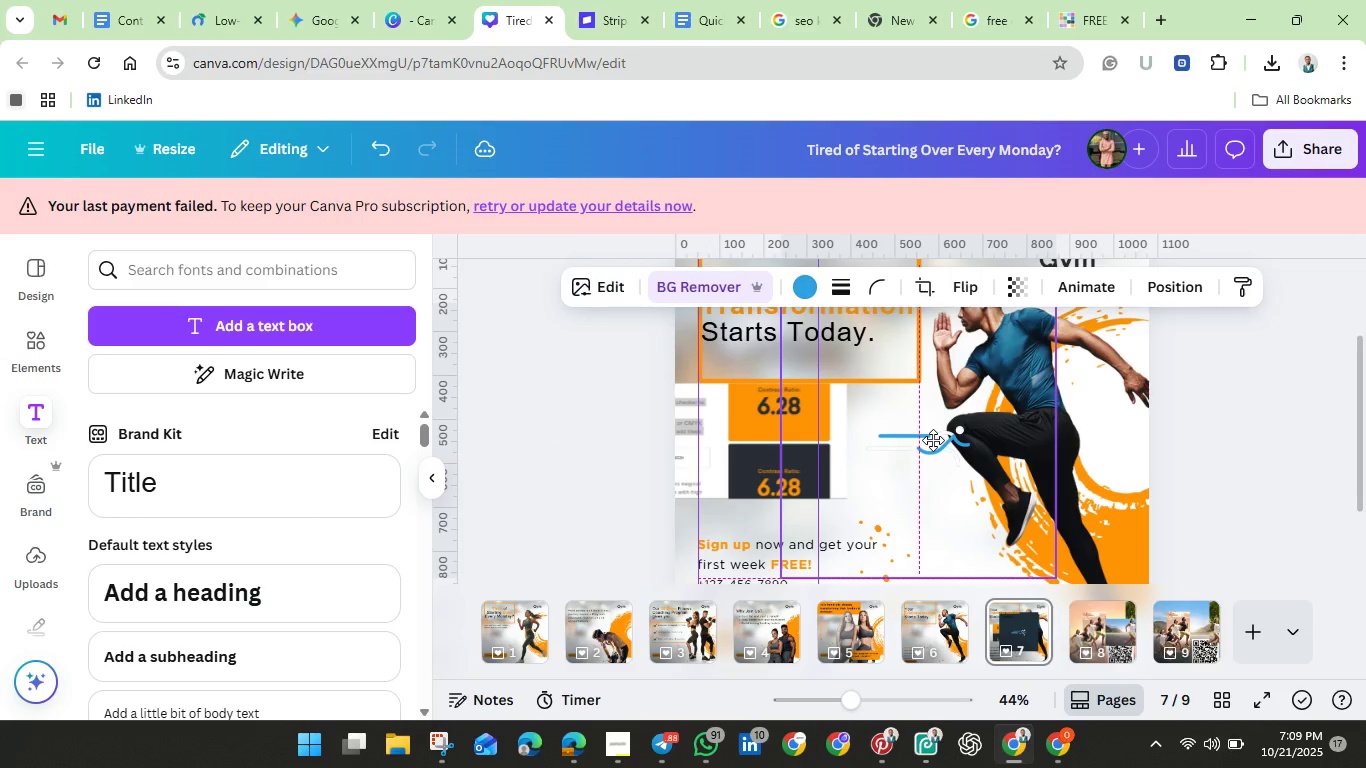 
left_click([924, 745])
 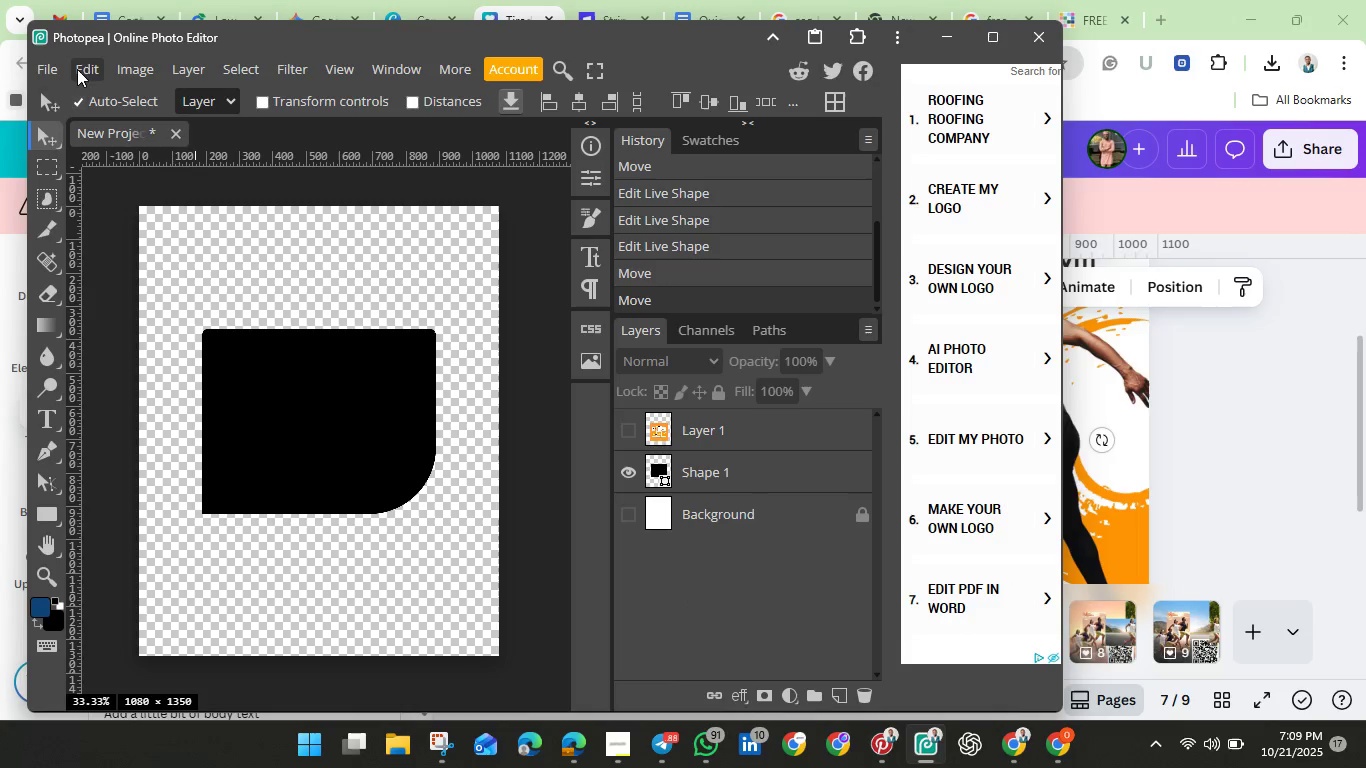 
left_click([44, 69])
 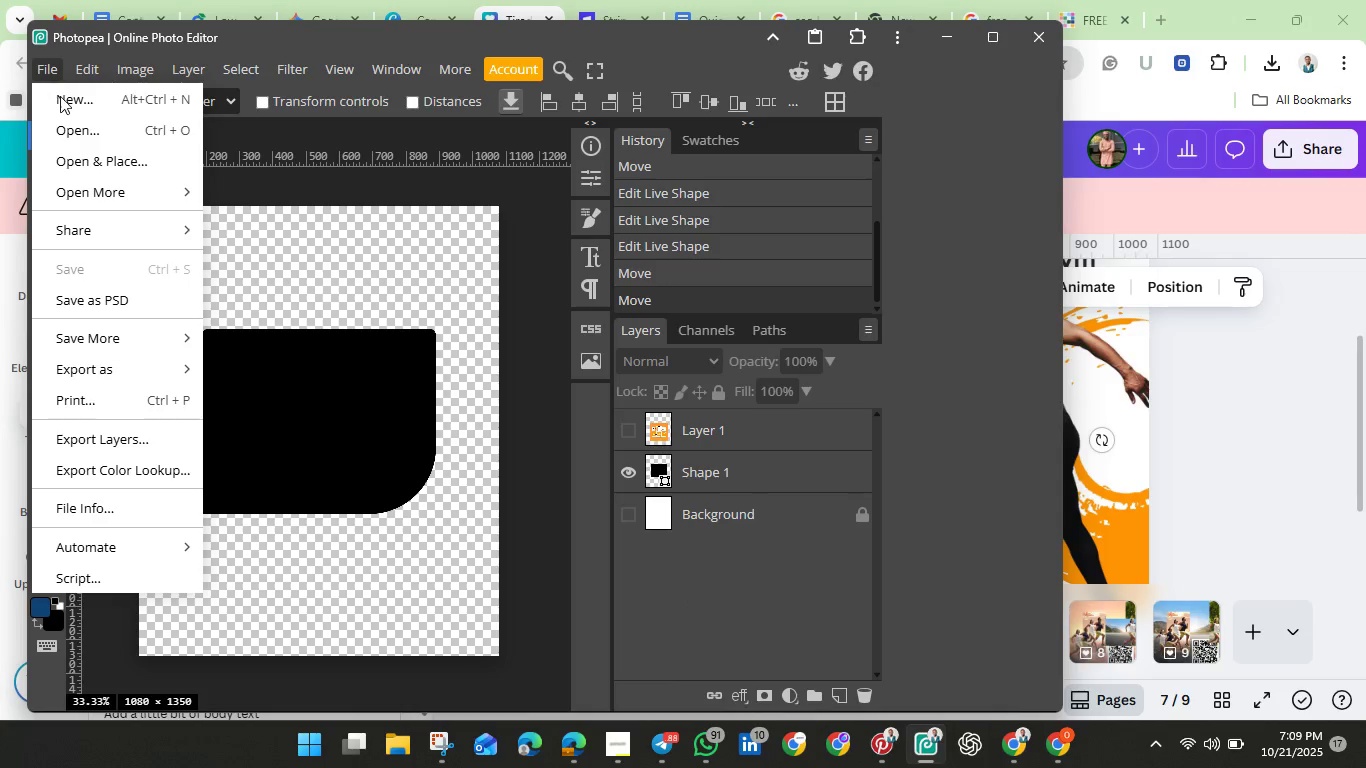 
mouse_move([78, 112])
 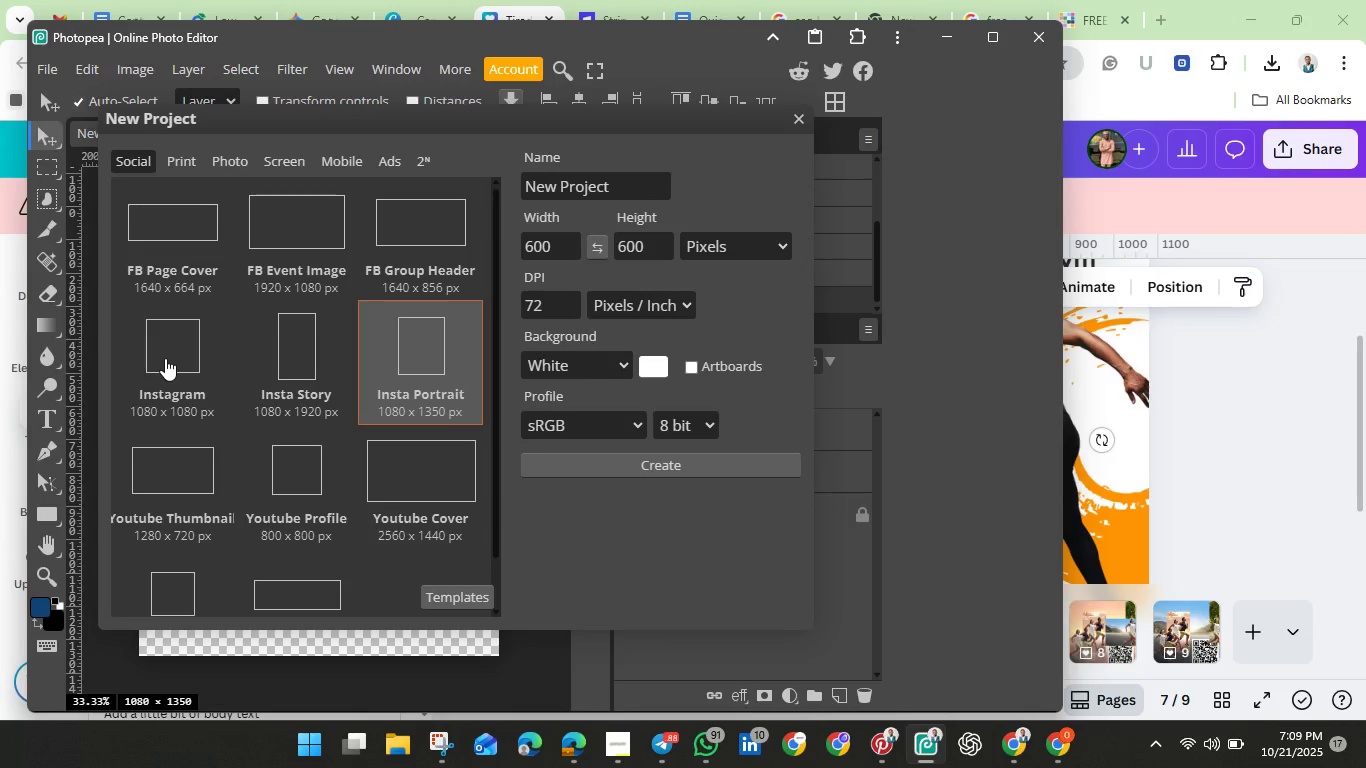 
left_click([165, 358])
 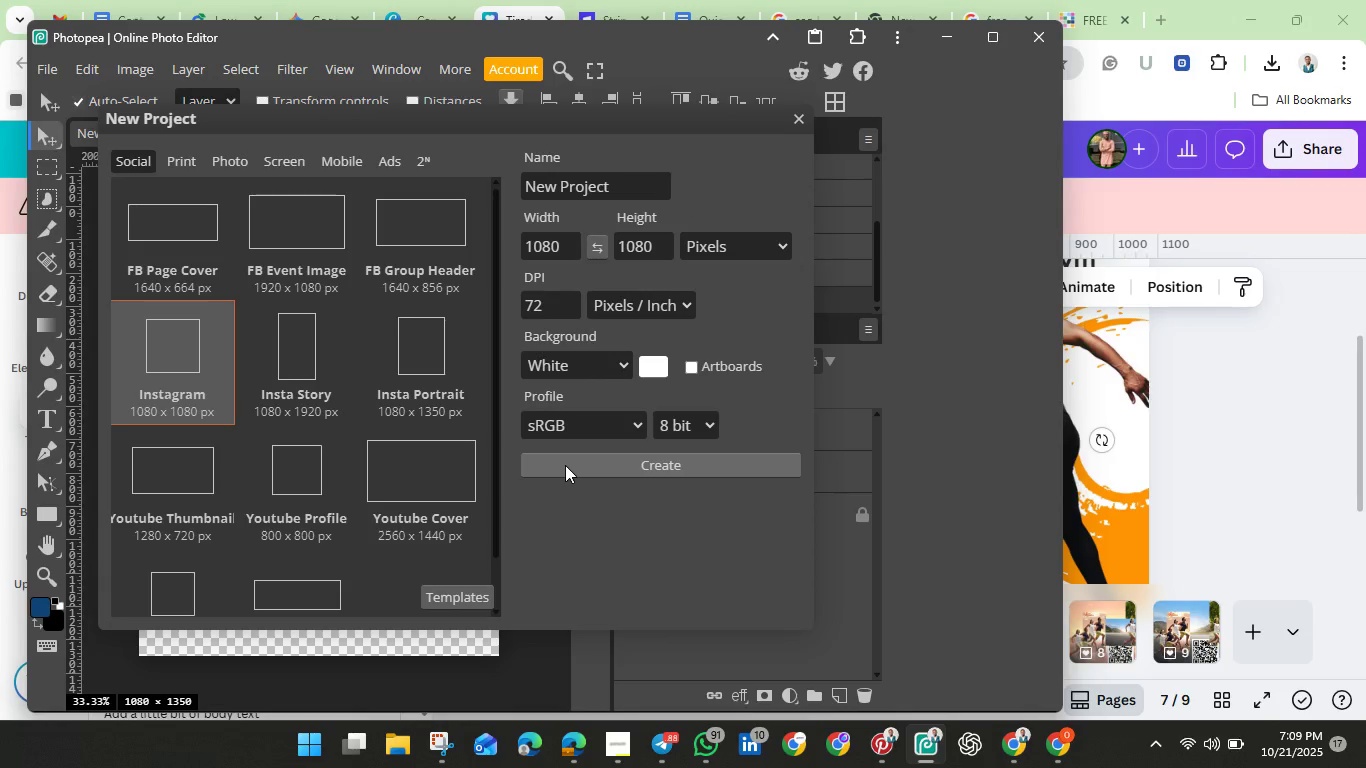 
left_click([565, 465])
 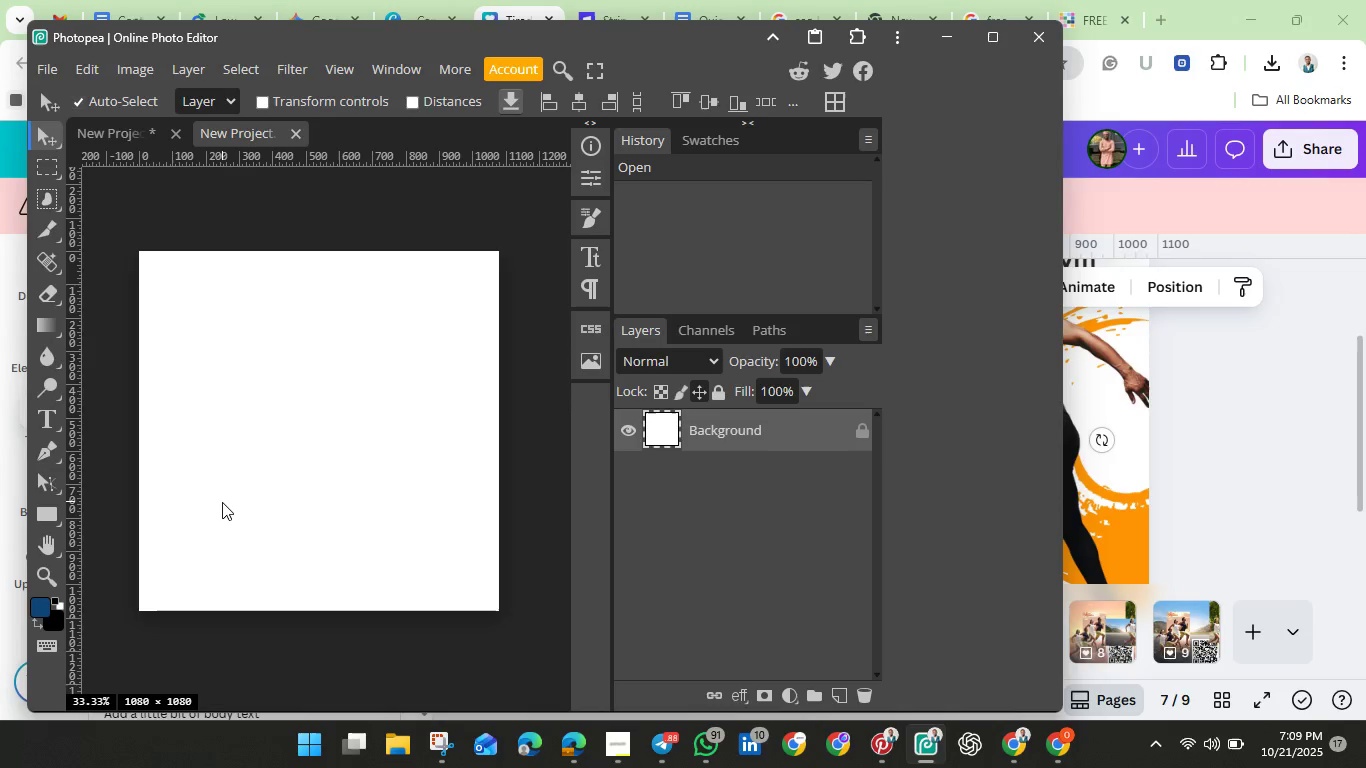 
key(Control+V)
 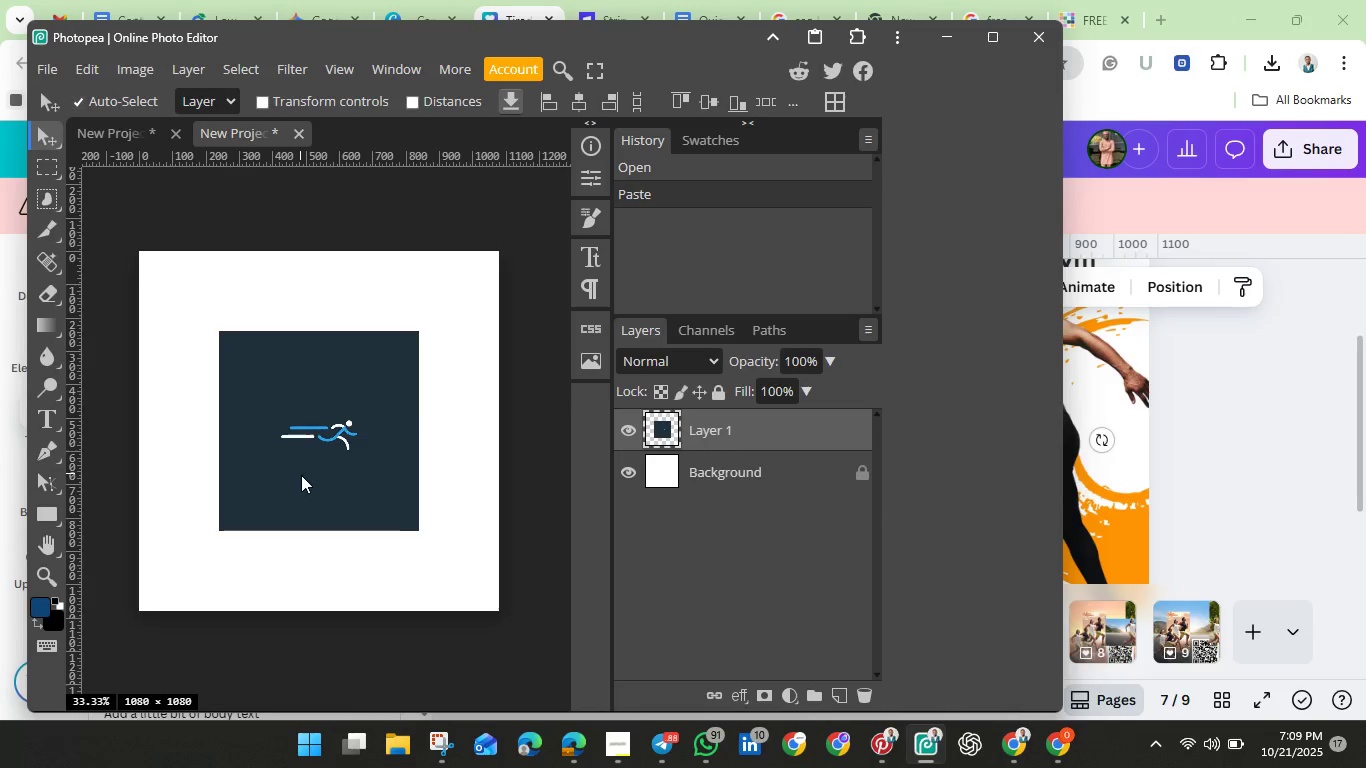 
wait(10.28)
 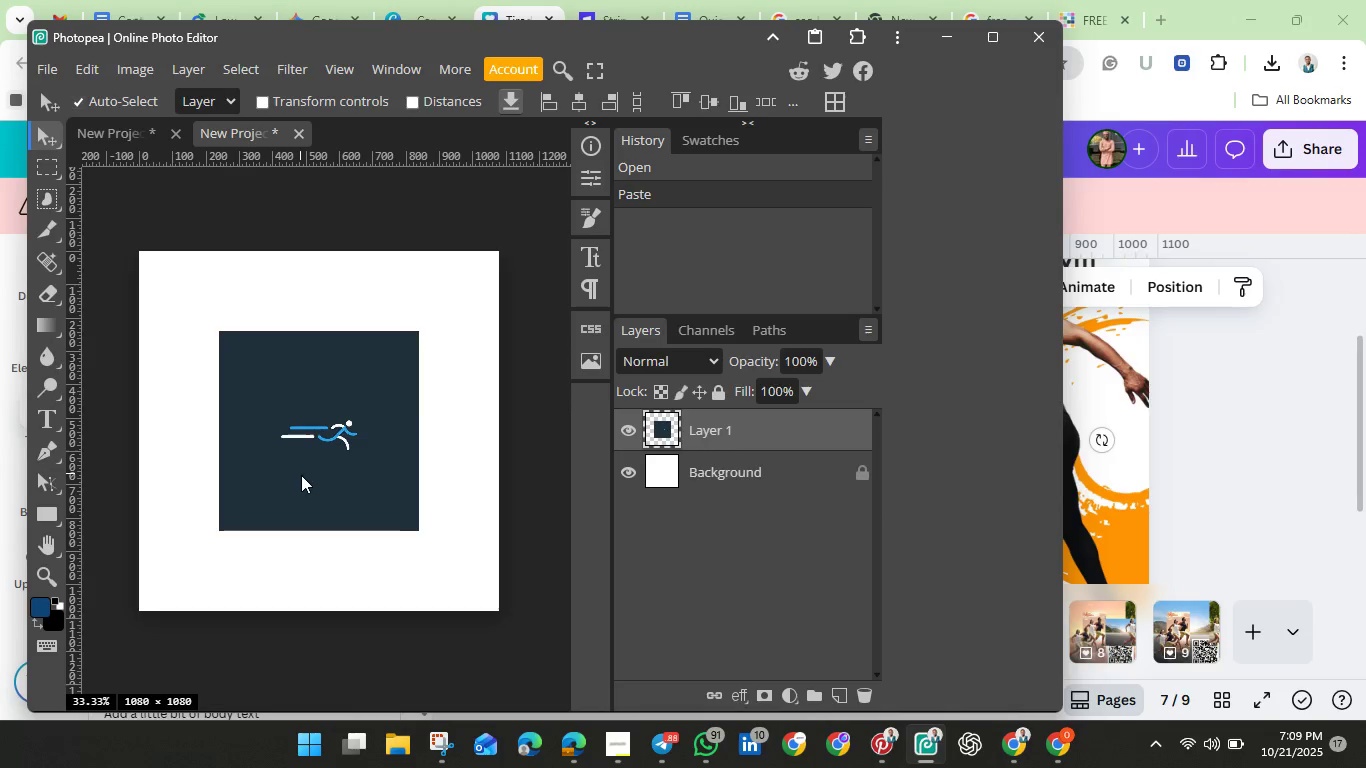 
left_click([764, 697])
 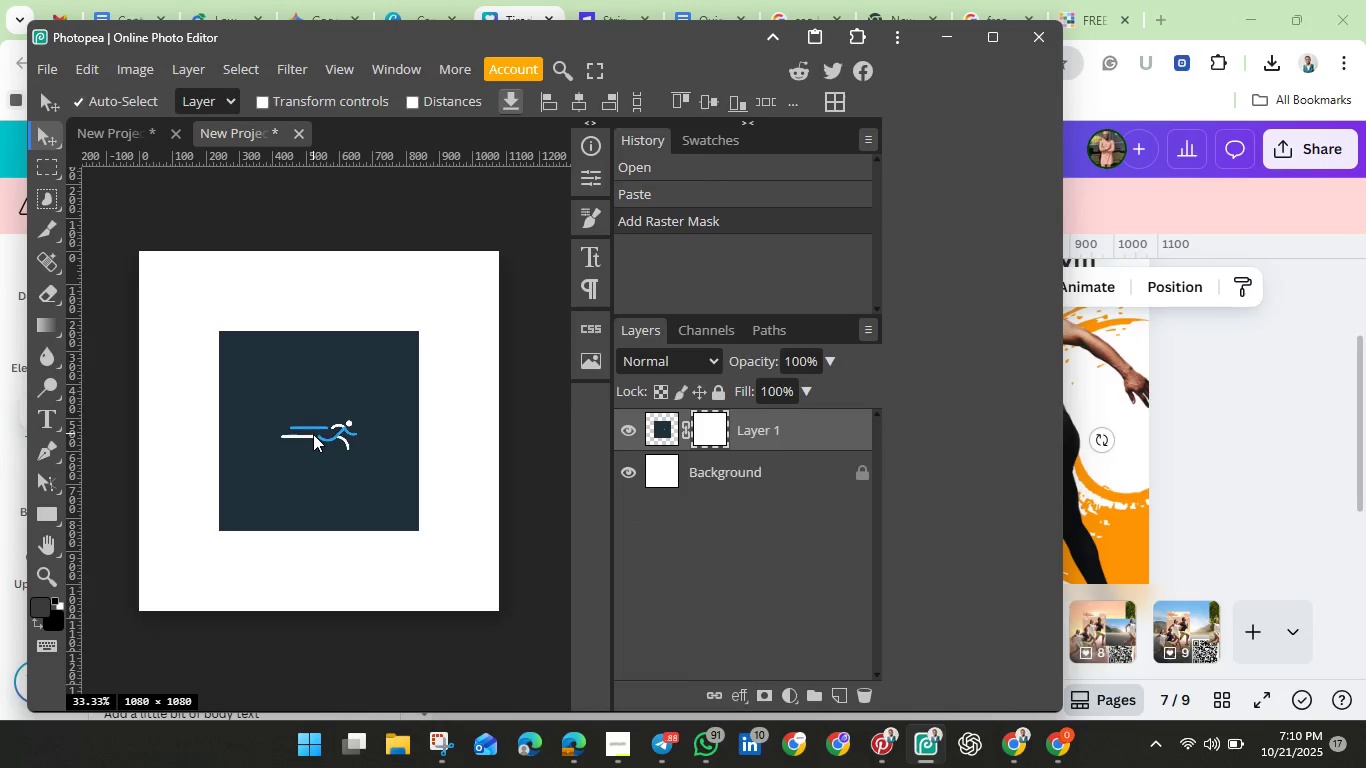 
right_click([313, 434])
 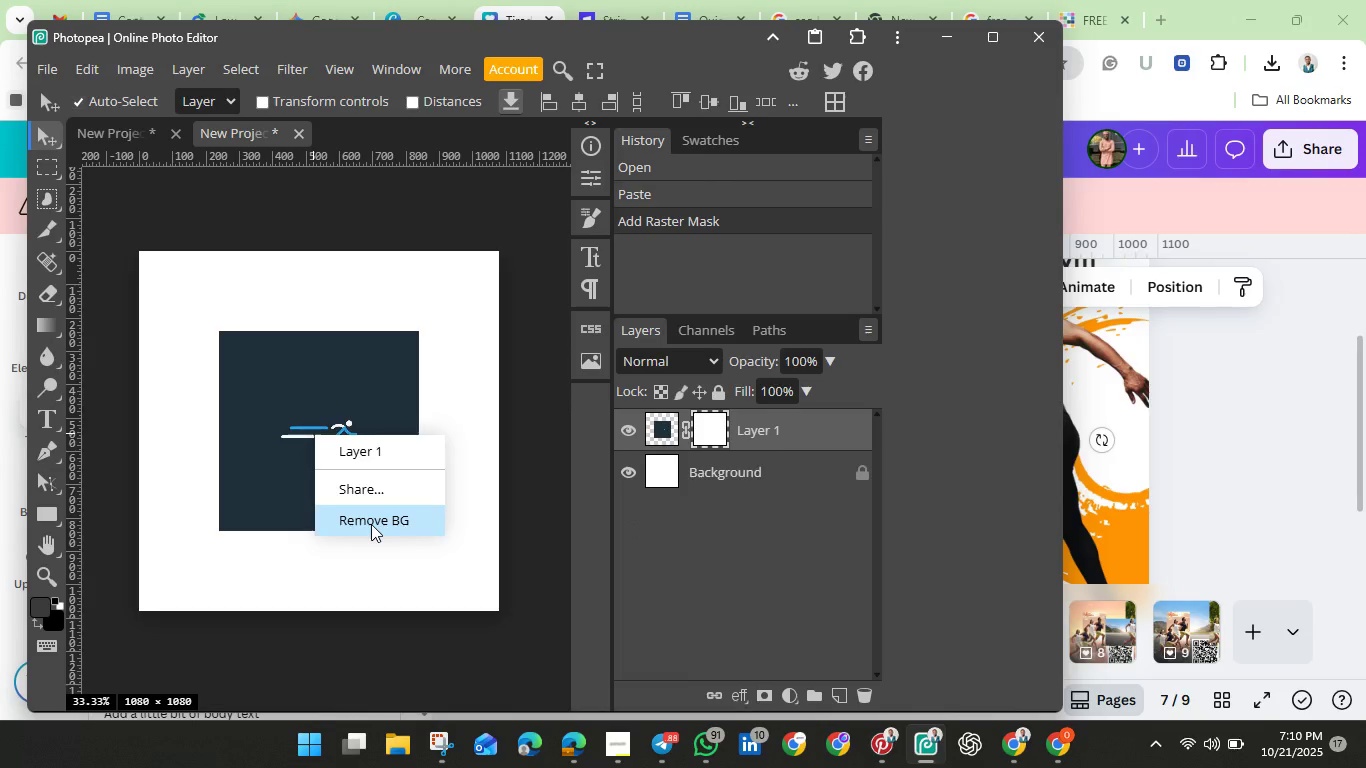 
left_click([371, 524])
 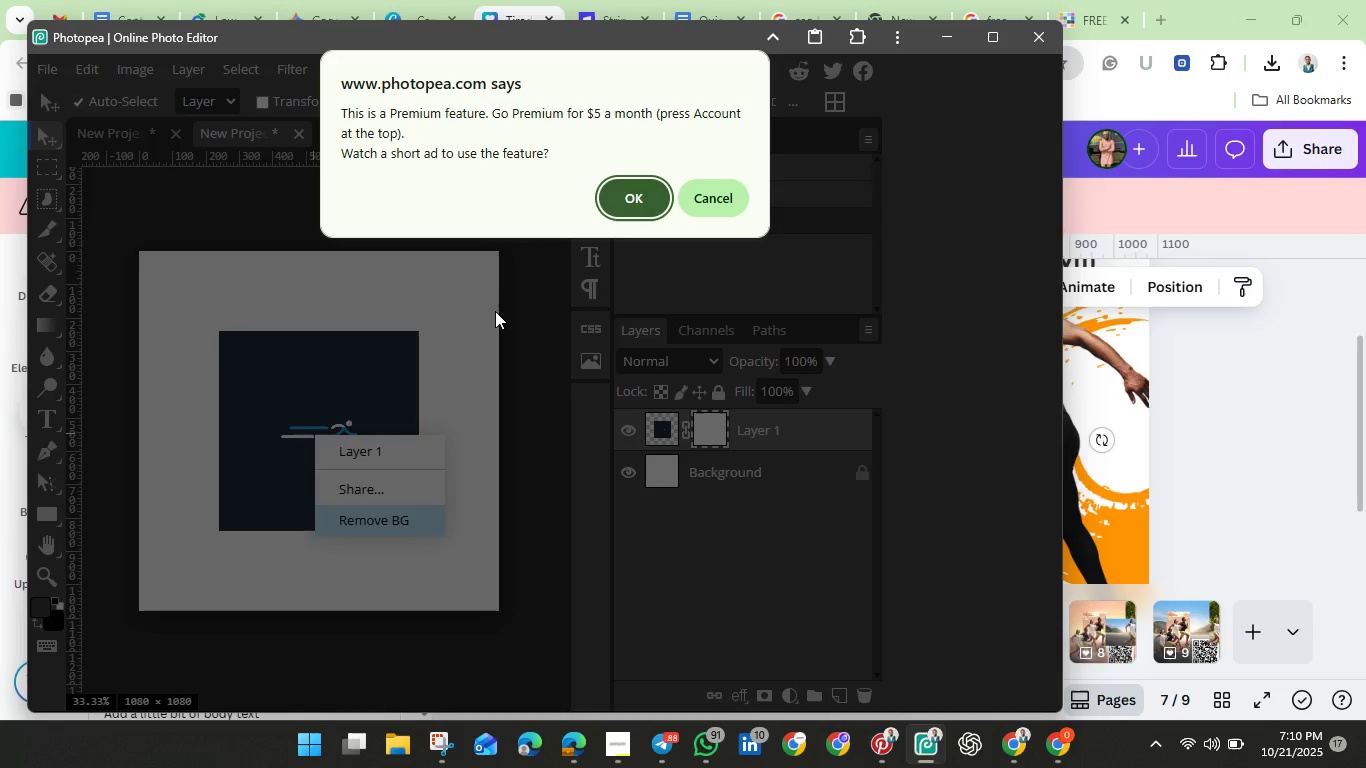 
left_click([616, 200])
 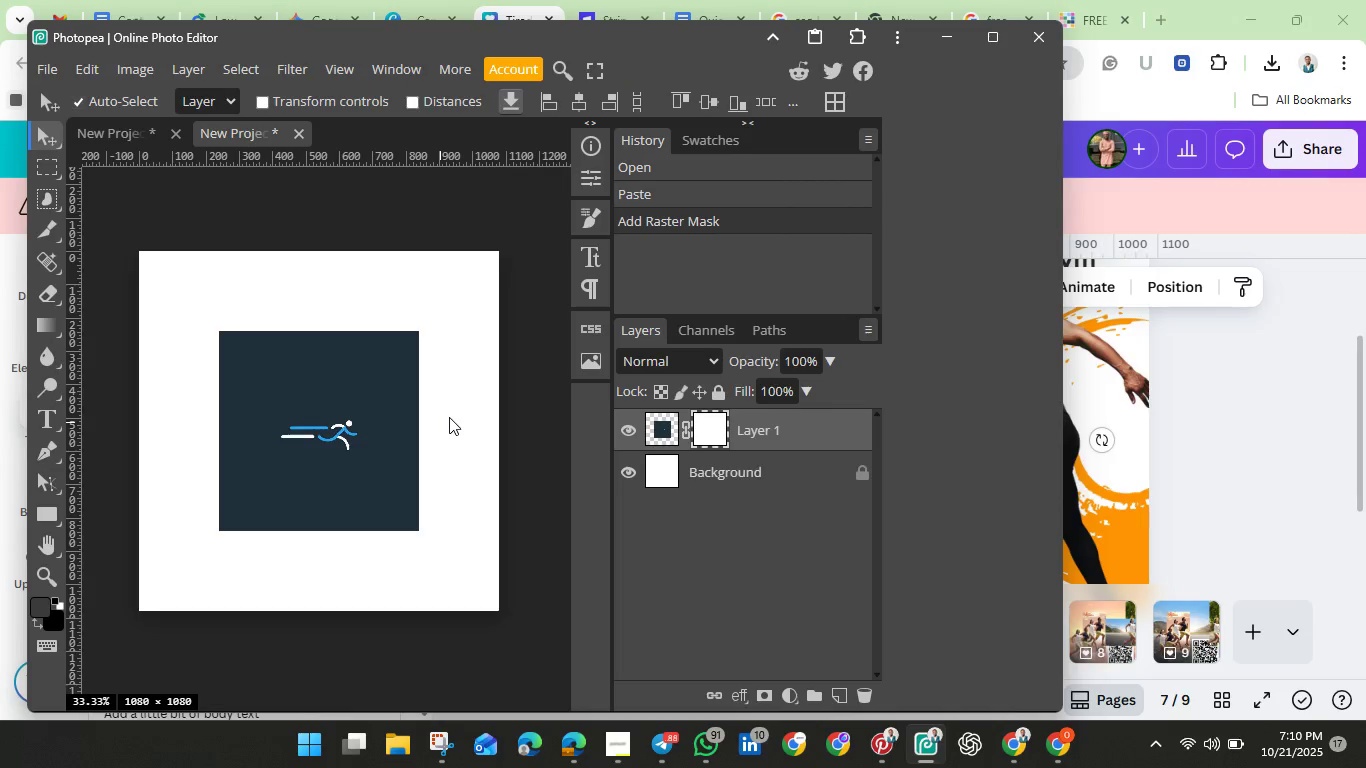 
mouse_move([392, 426])
 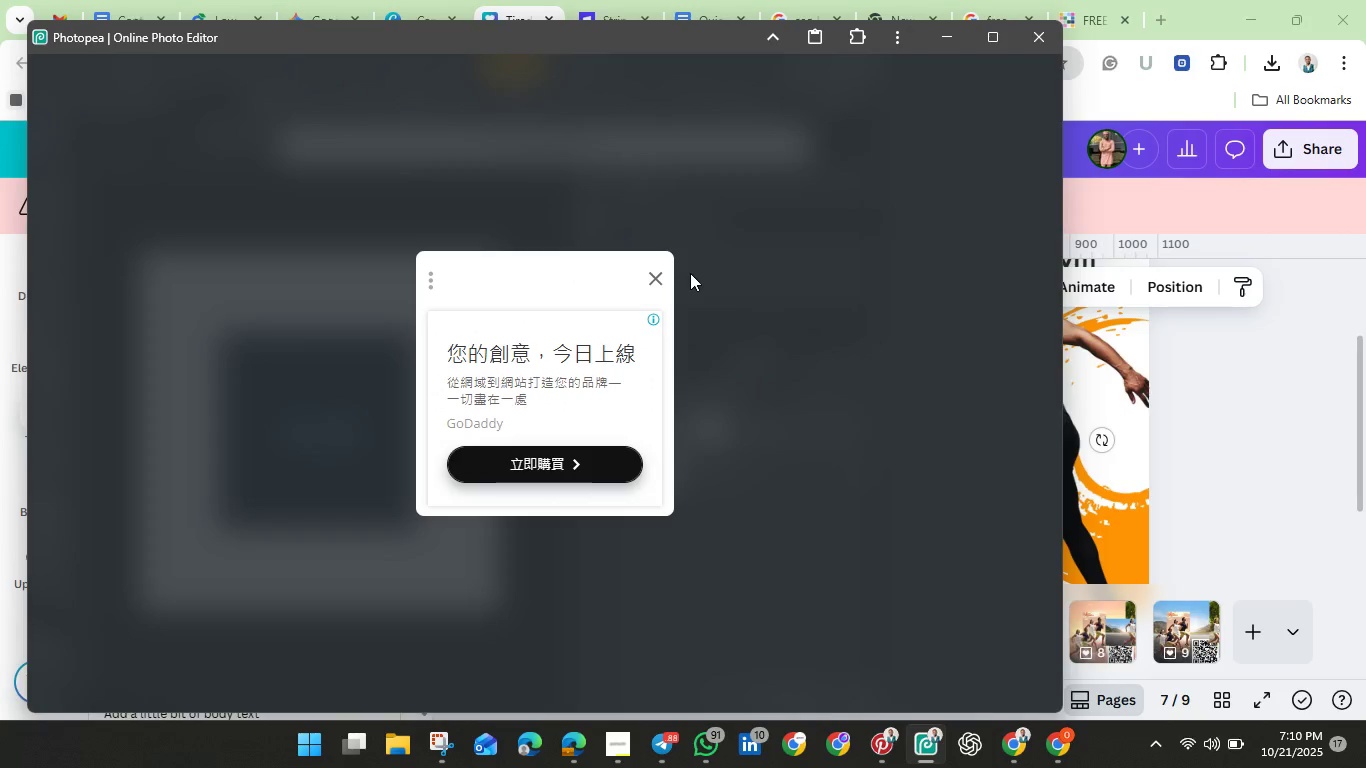 
wait(5.31)
 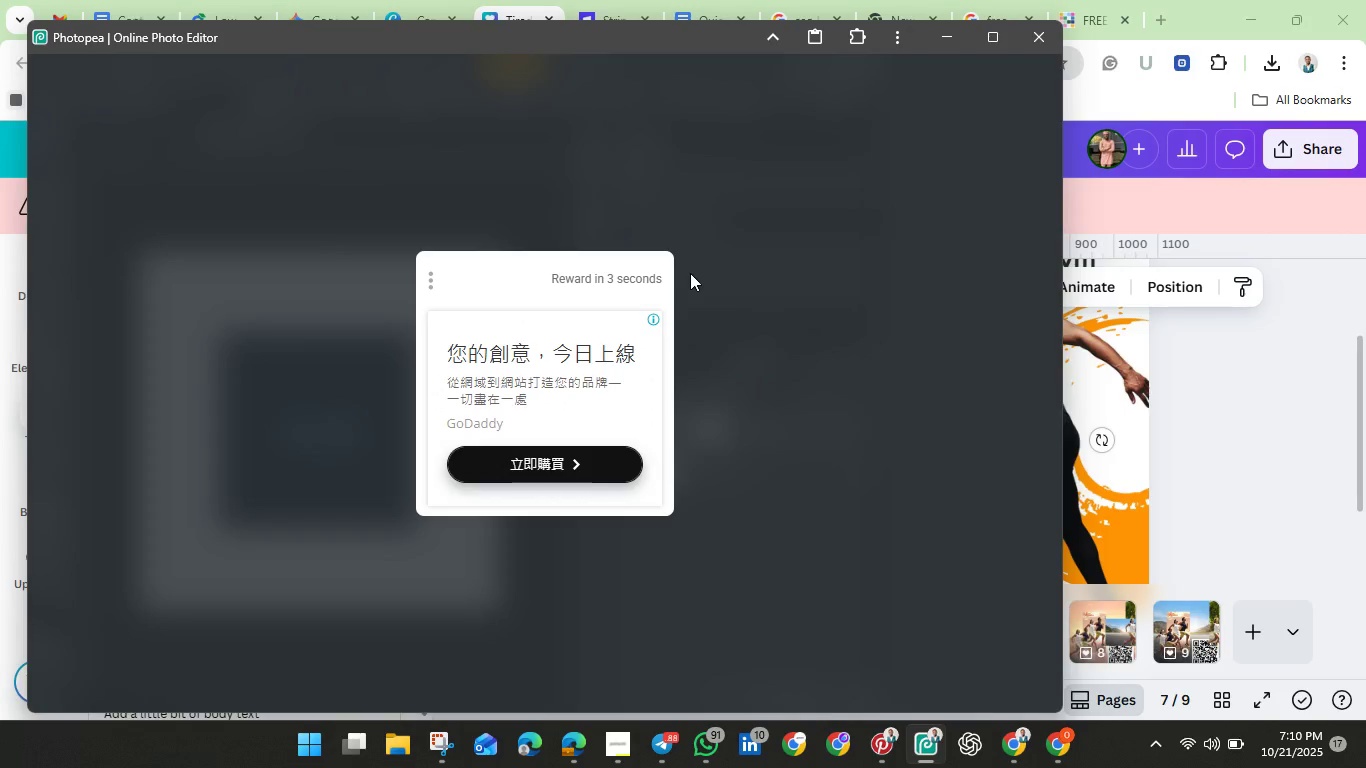 
left_click([656, 277])
 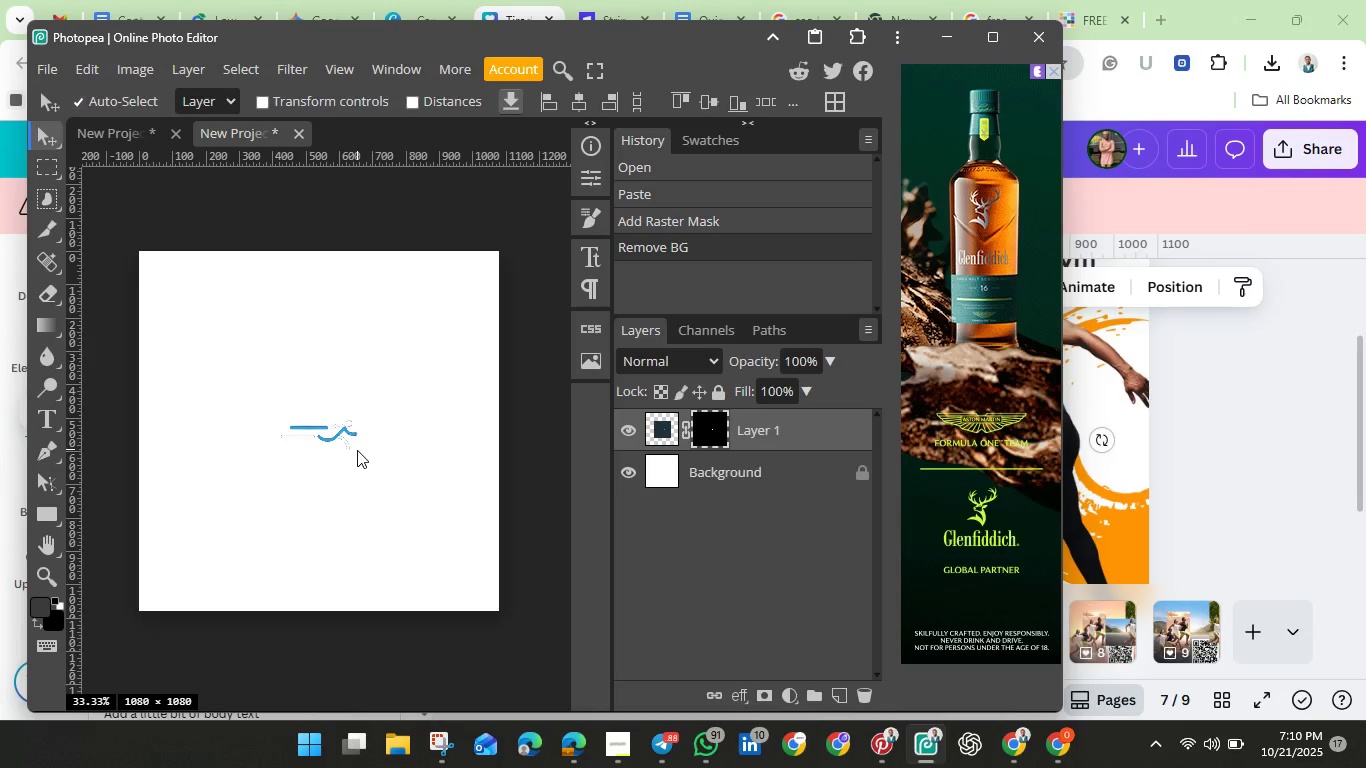 
wait(10.28)
 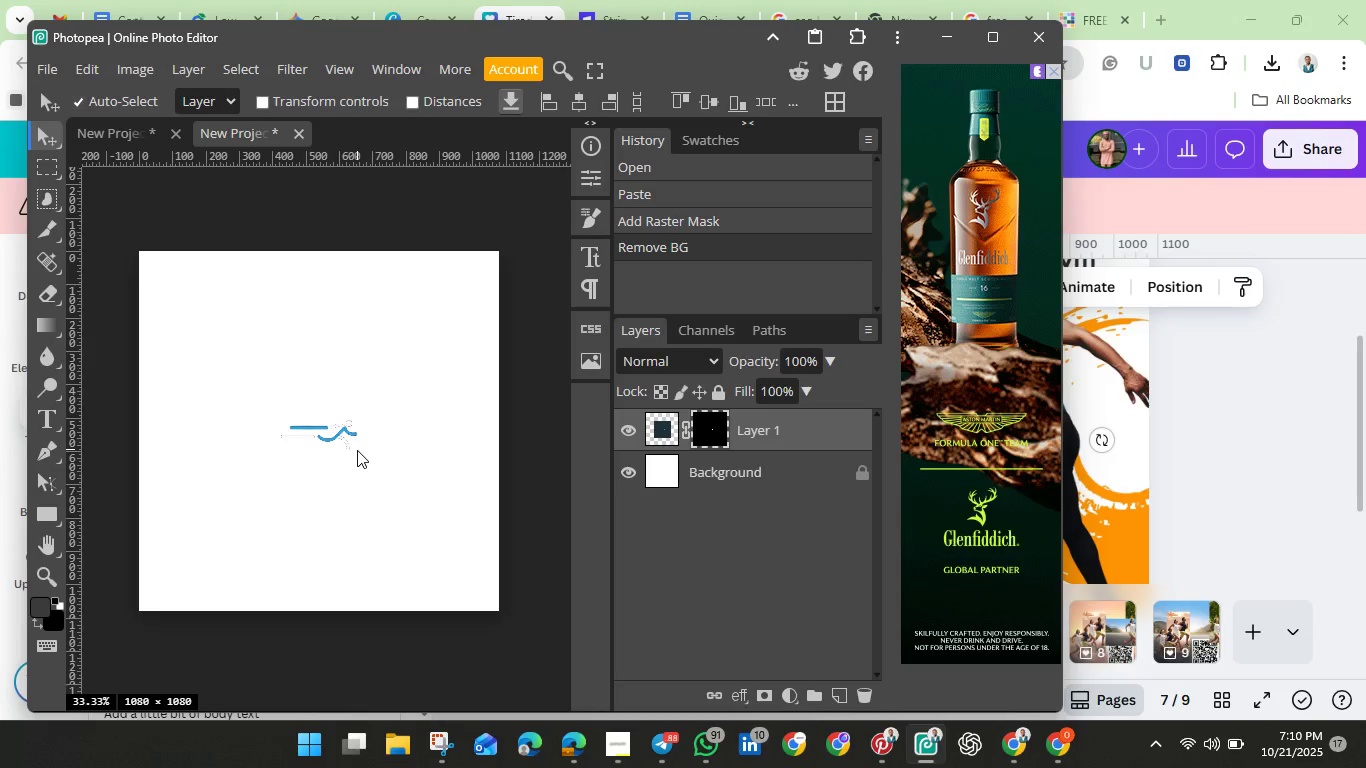 
left_click([333, 438])
 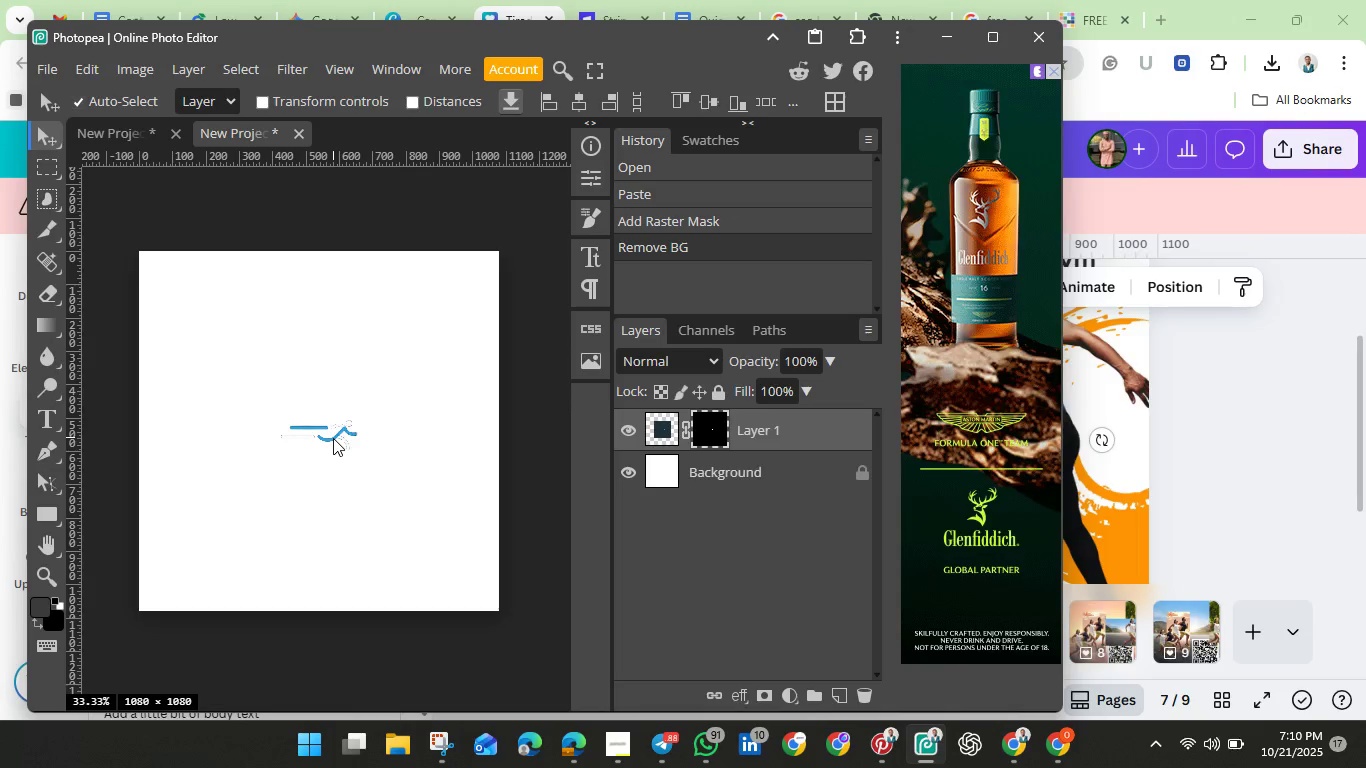 
key(Control+T)
 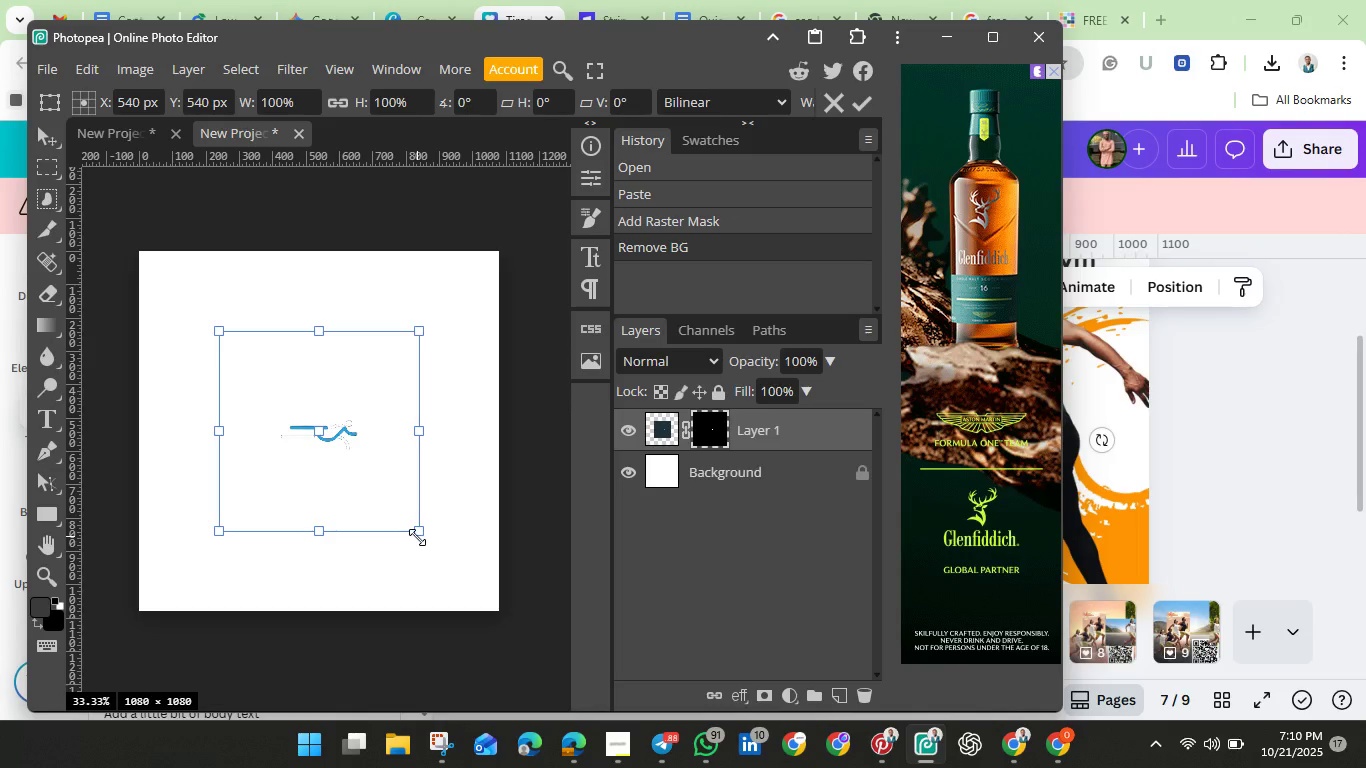 
left_click_drag(start_coordinate=[419, 537], to_coordinate=[470, 587])
 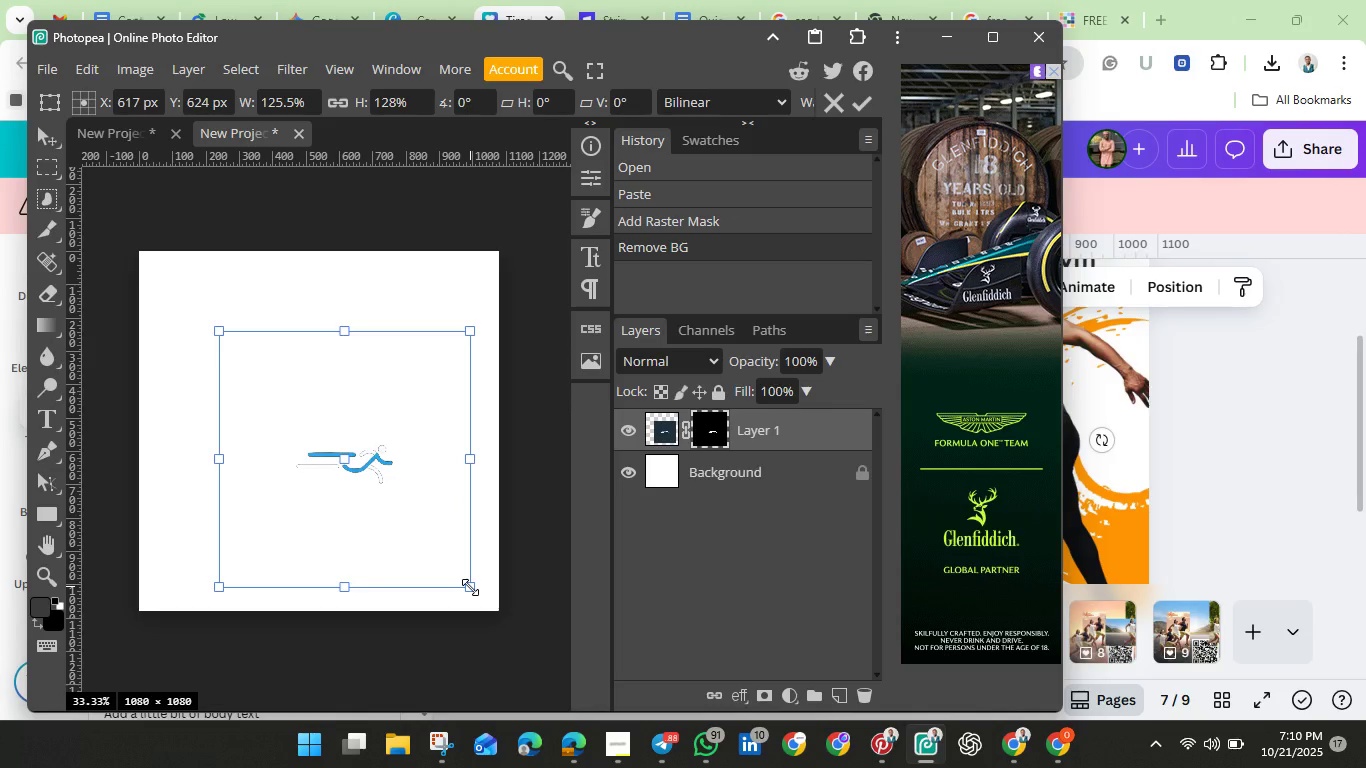 
key(Control+Z)
 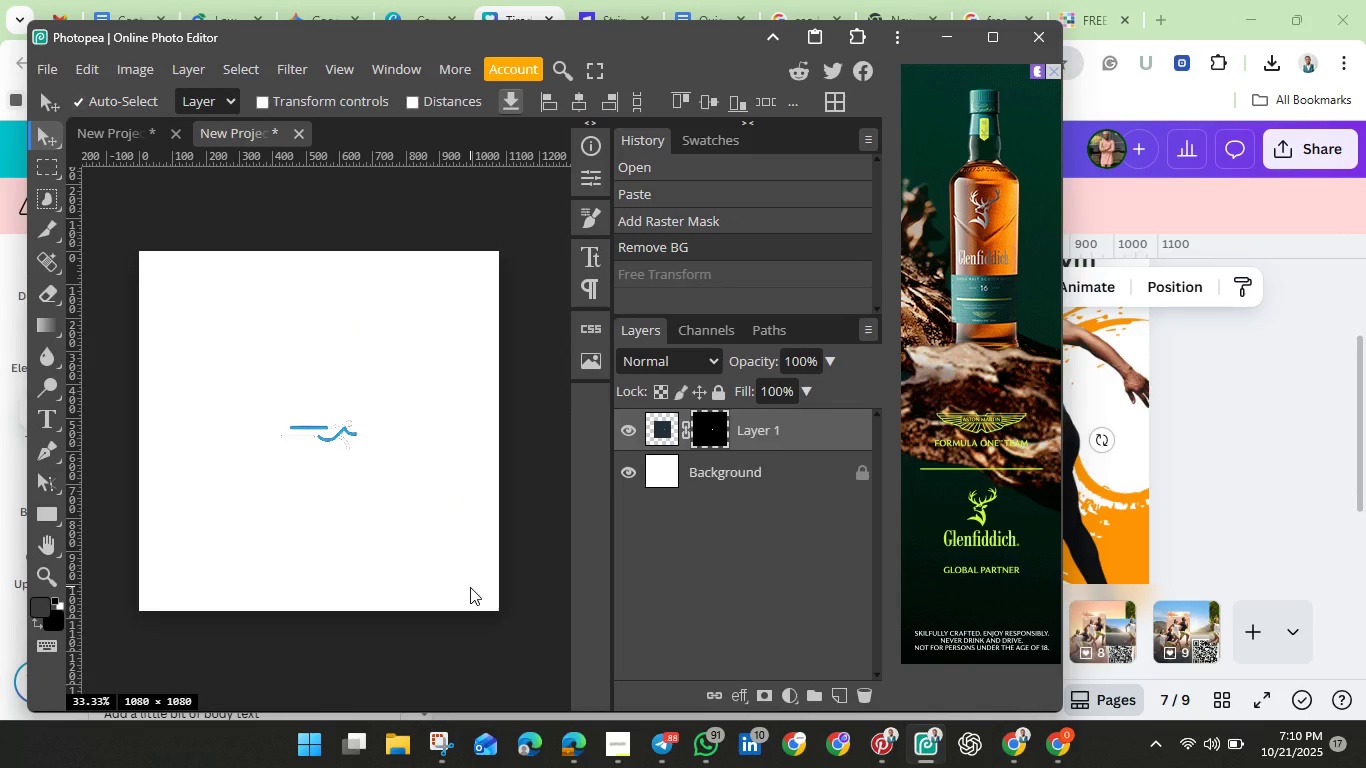 
key(Control+T)
 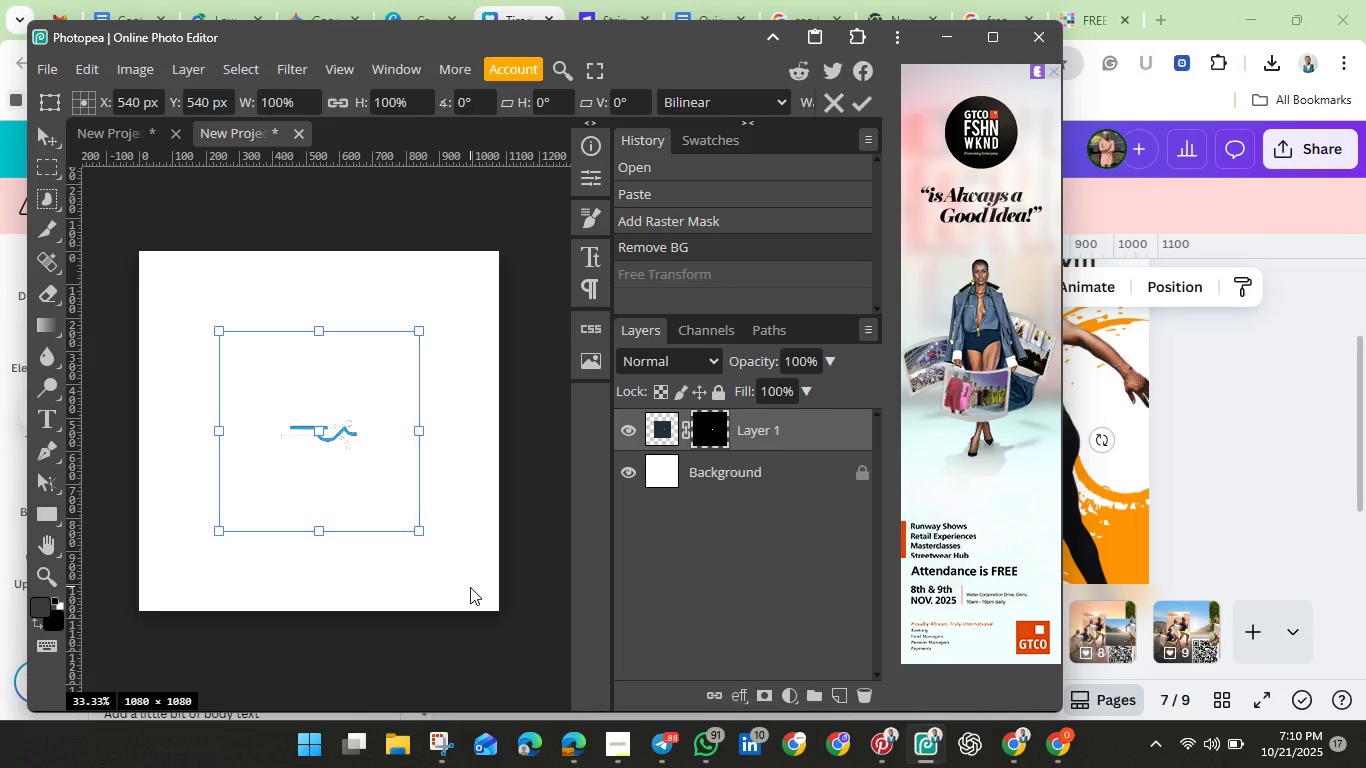 
hold_key(key=ShiftLeft, duration=1.52)
 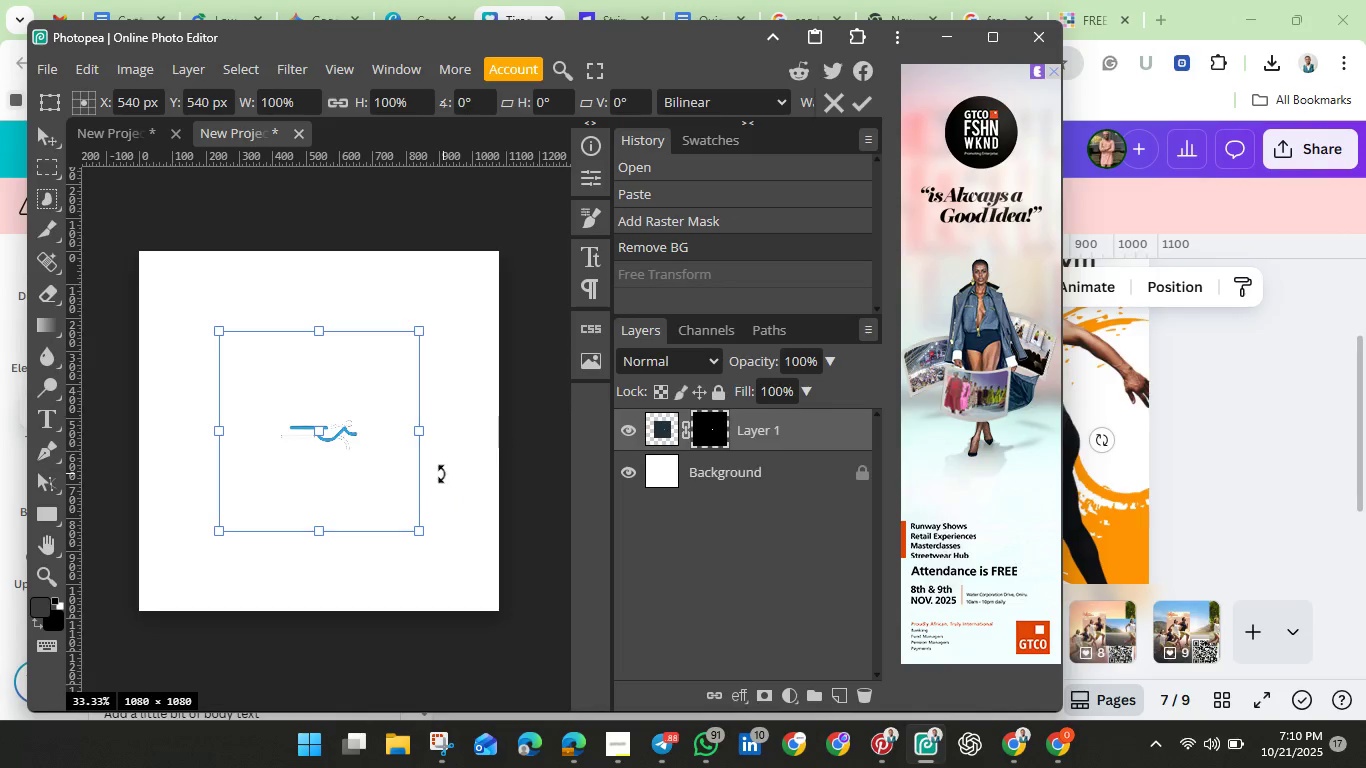 
hold_key(key=ShiftLeft, duration=1.52)
 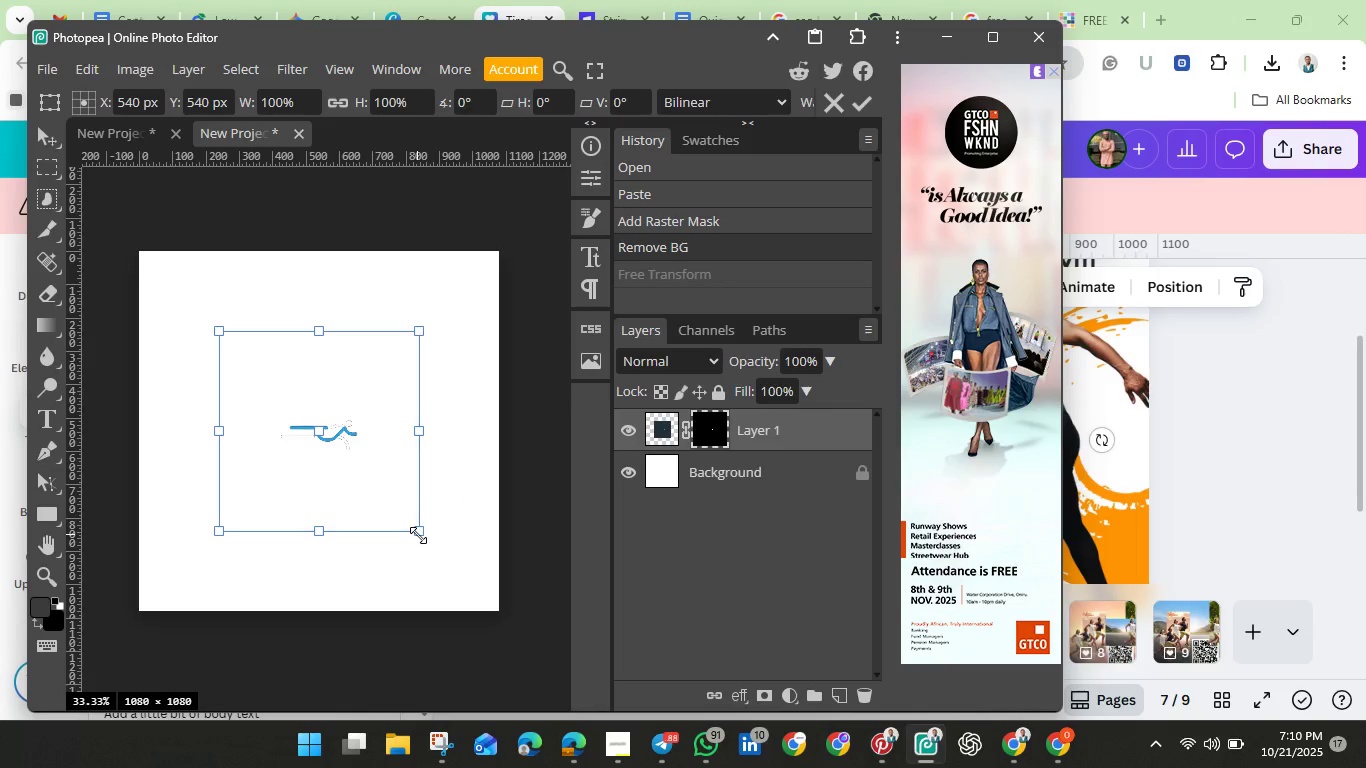 
hold_key(key=ShiftLeft, duration=1.53)
left_click_drag(start_coordinate=[416, 532], to_coordinate=[490, 619])
 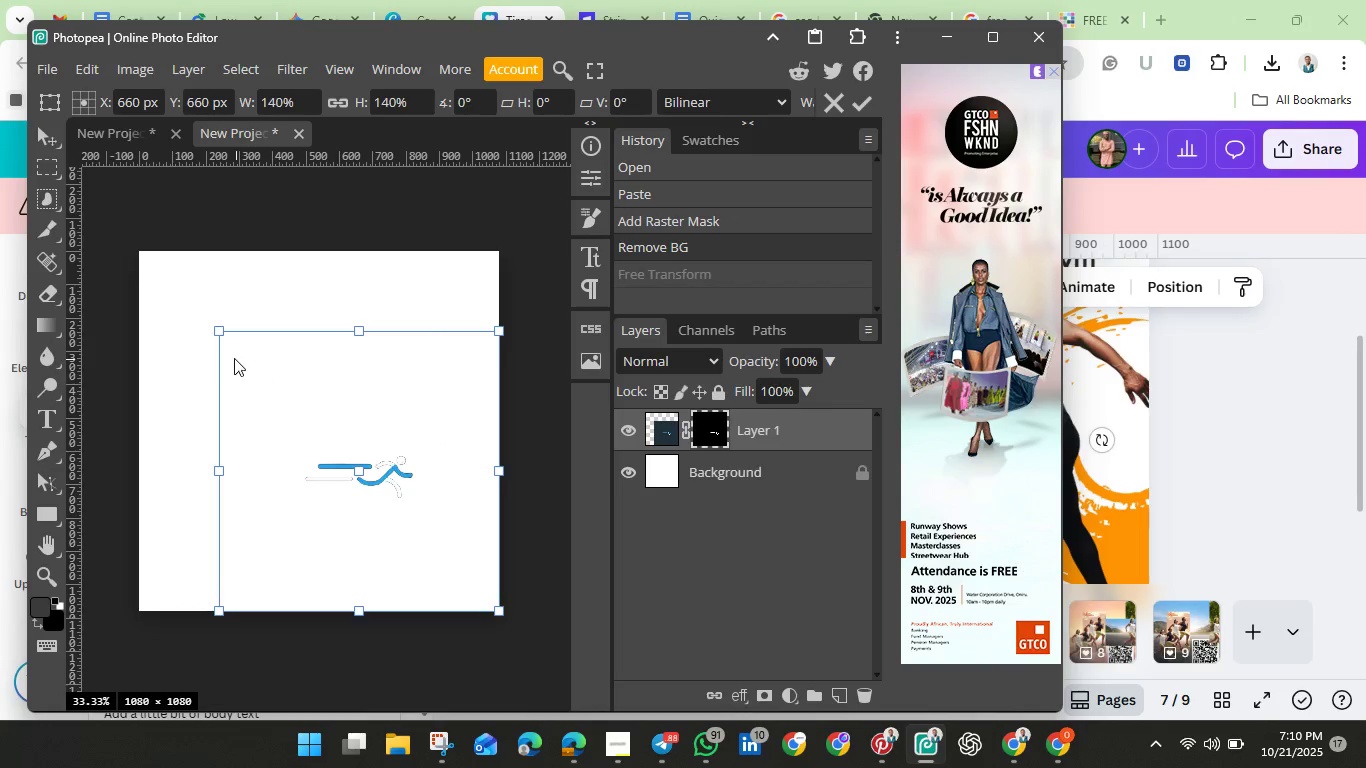 
hold_key(key=ShiftLeft, duration=1.5)
 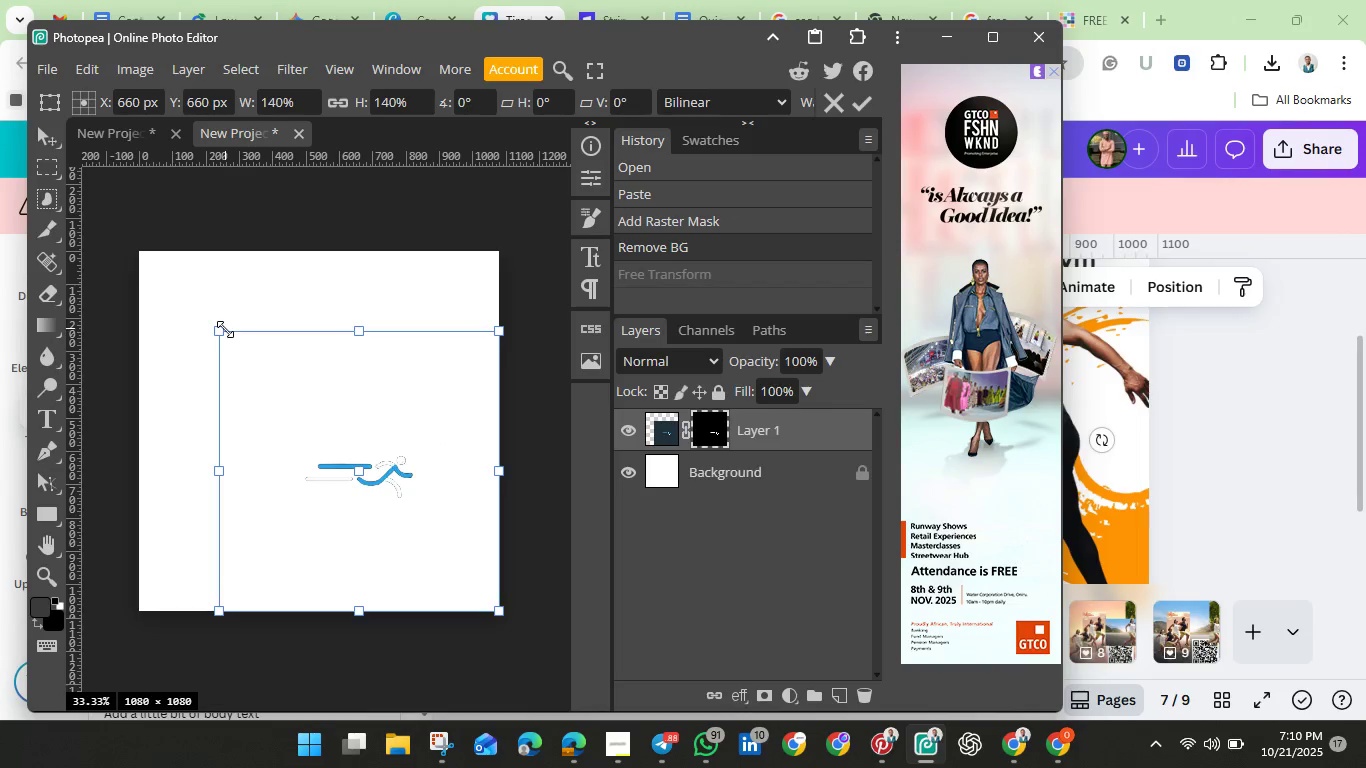 
hold_key(key=ShiftLeft, duration=1.52)
left_click_drag(start_coordinate=[221, 329], to_coordinate=[140, 252])
 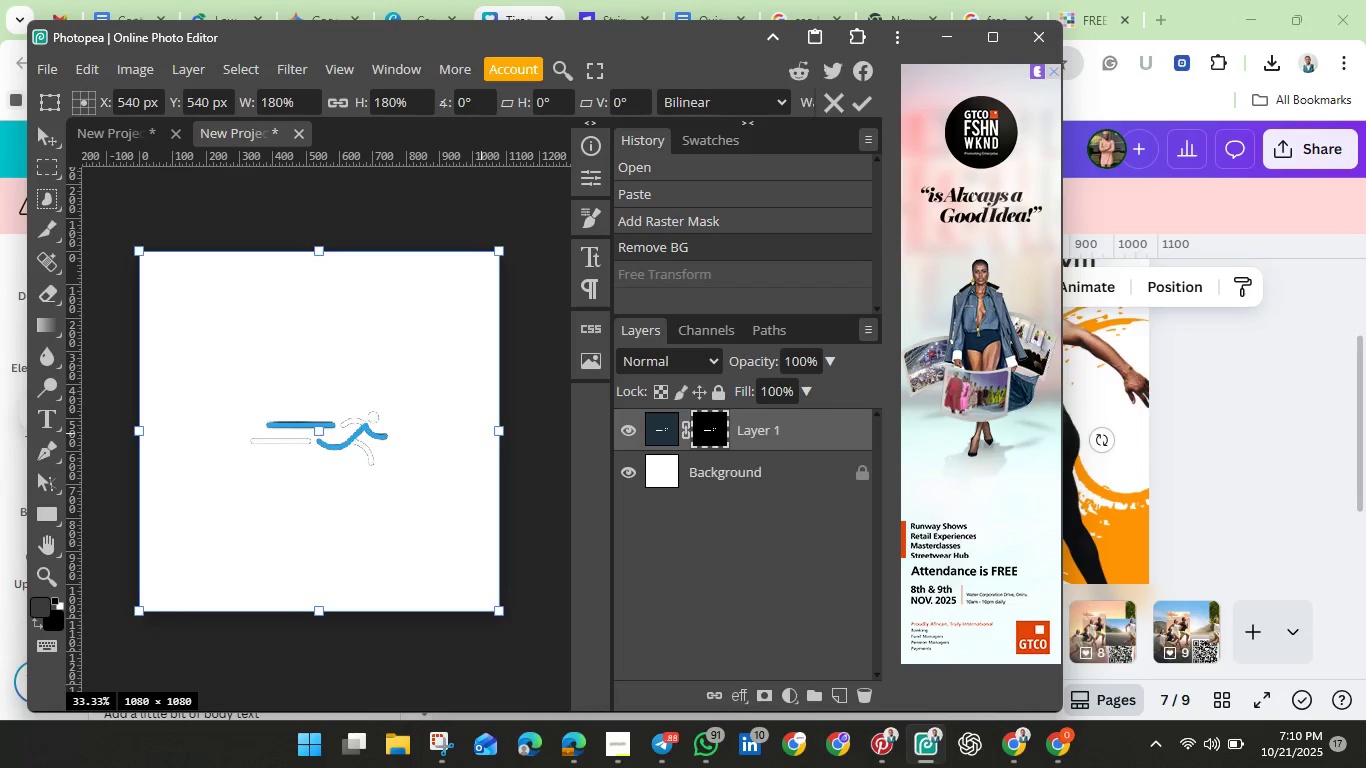 
hold_key(key=ShiftLeft, duration=1.5)
 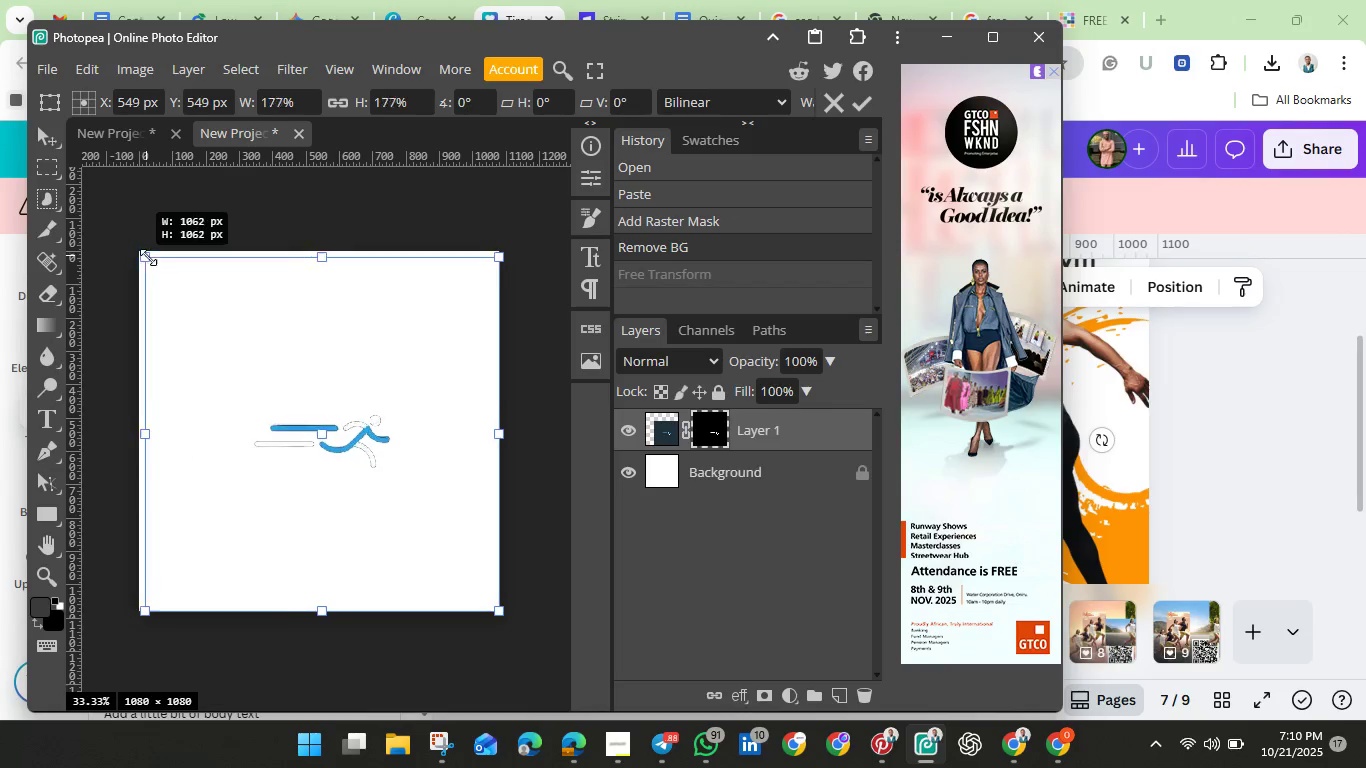 
hold_key(key=ShiftLeft, duration=1.54)
 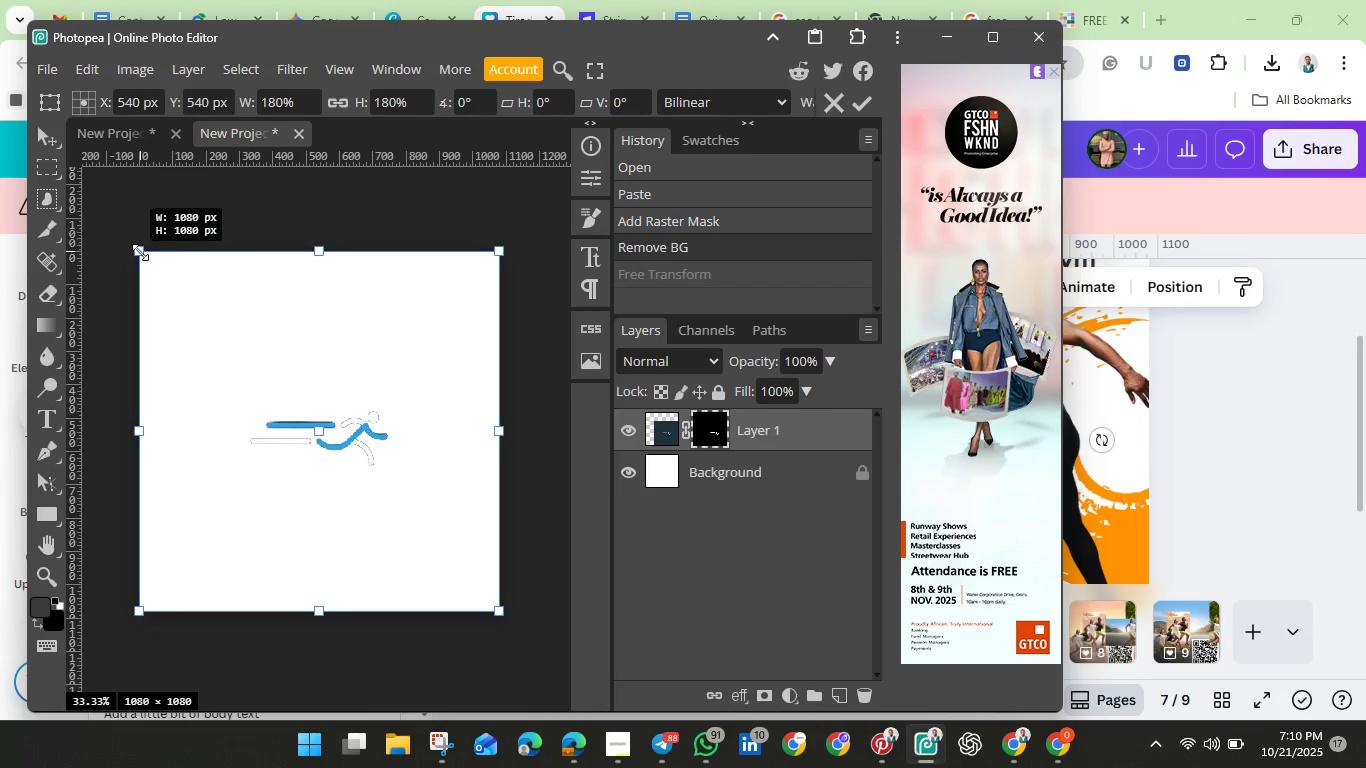 
hold_key(key=ShiftLeft, duration=1.46)
 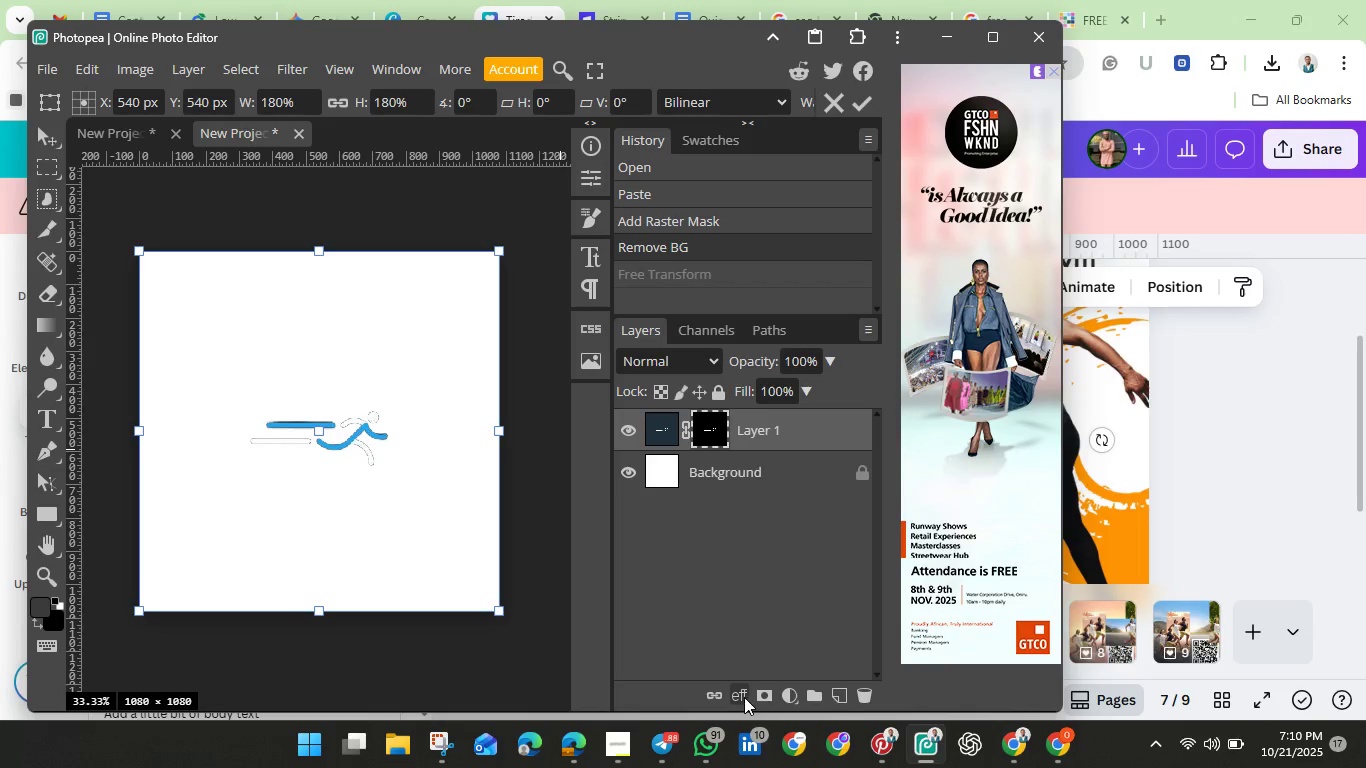 
left_click([740, 696])
 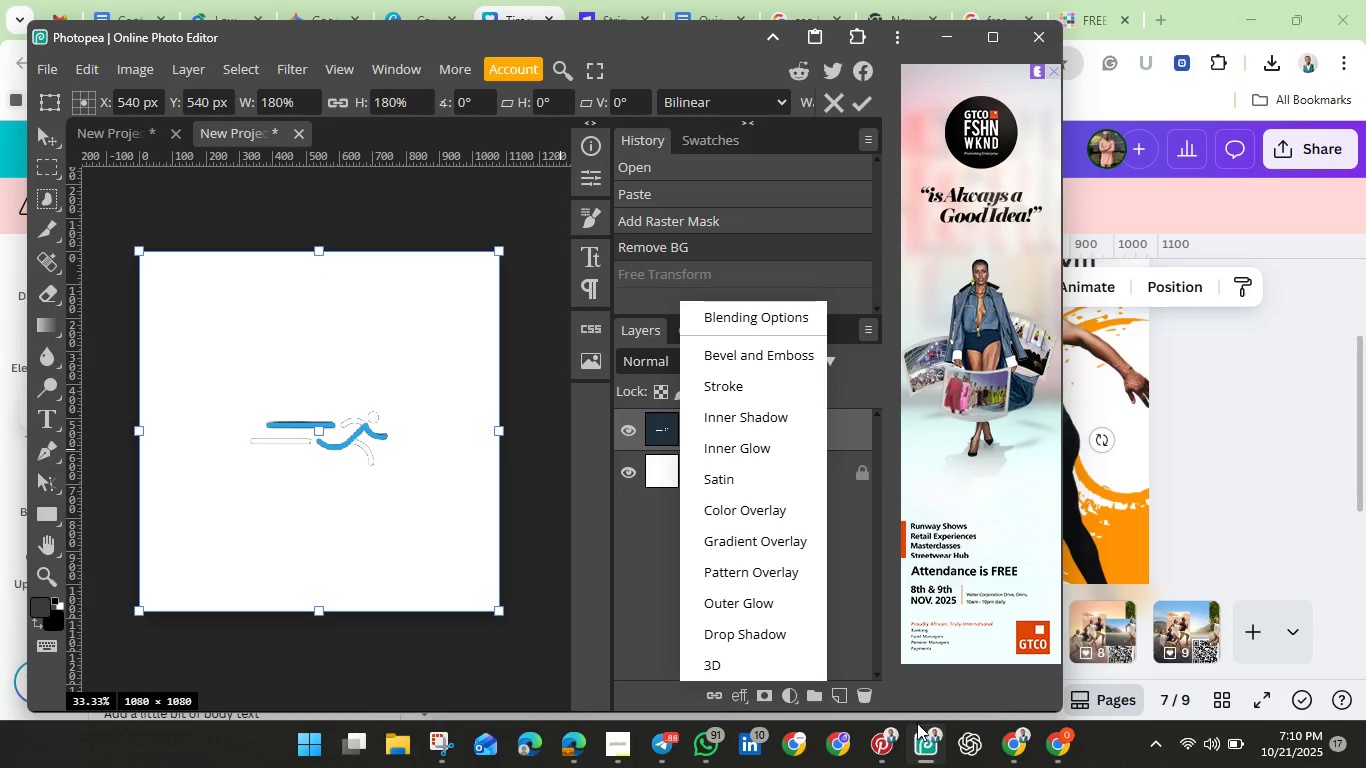 
mouse_move([918, 750])
 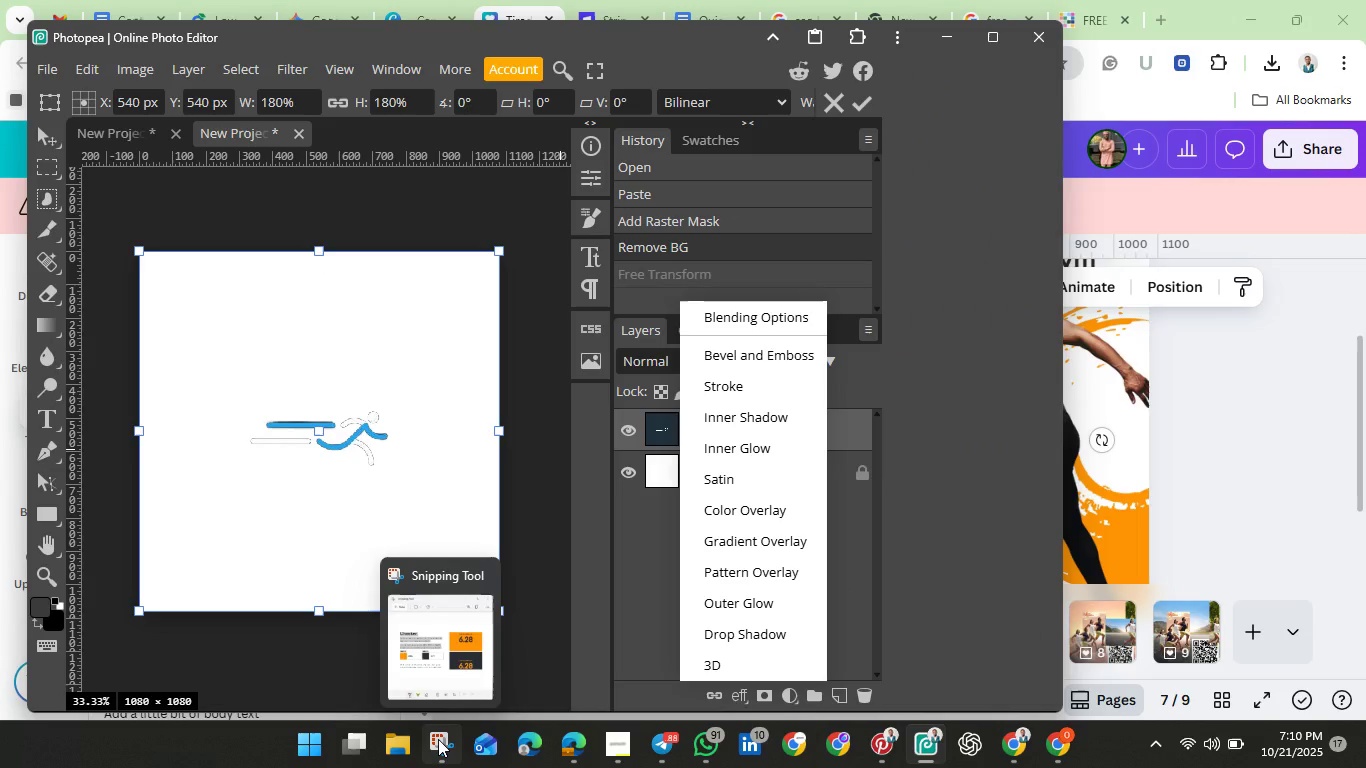 
left_click([438, 739])
 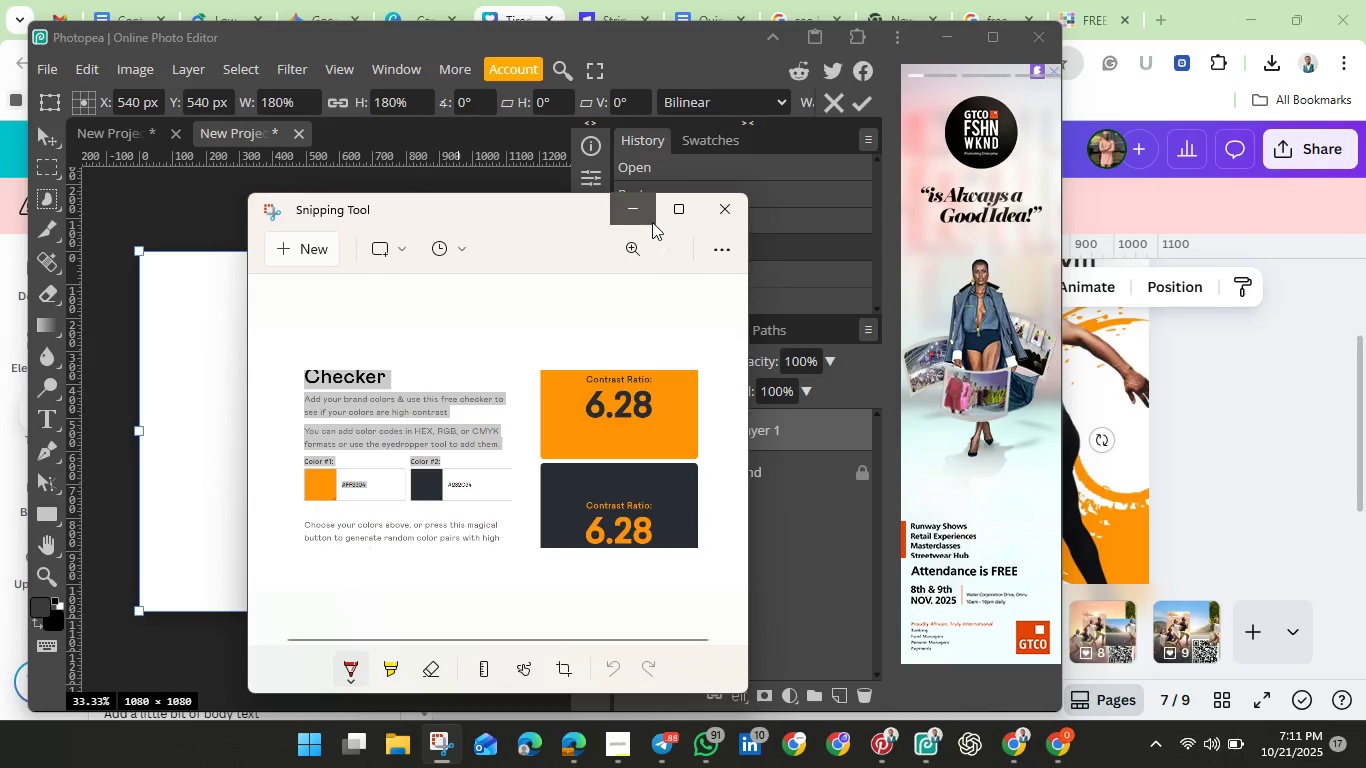 
left_click([640, 211])
 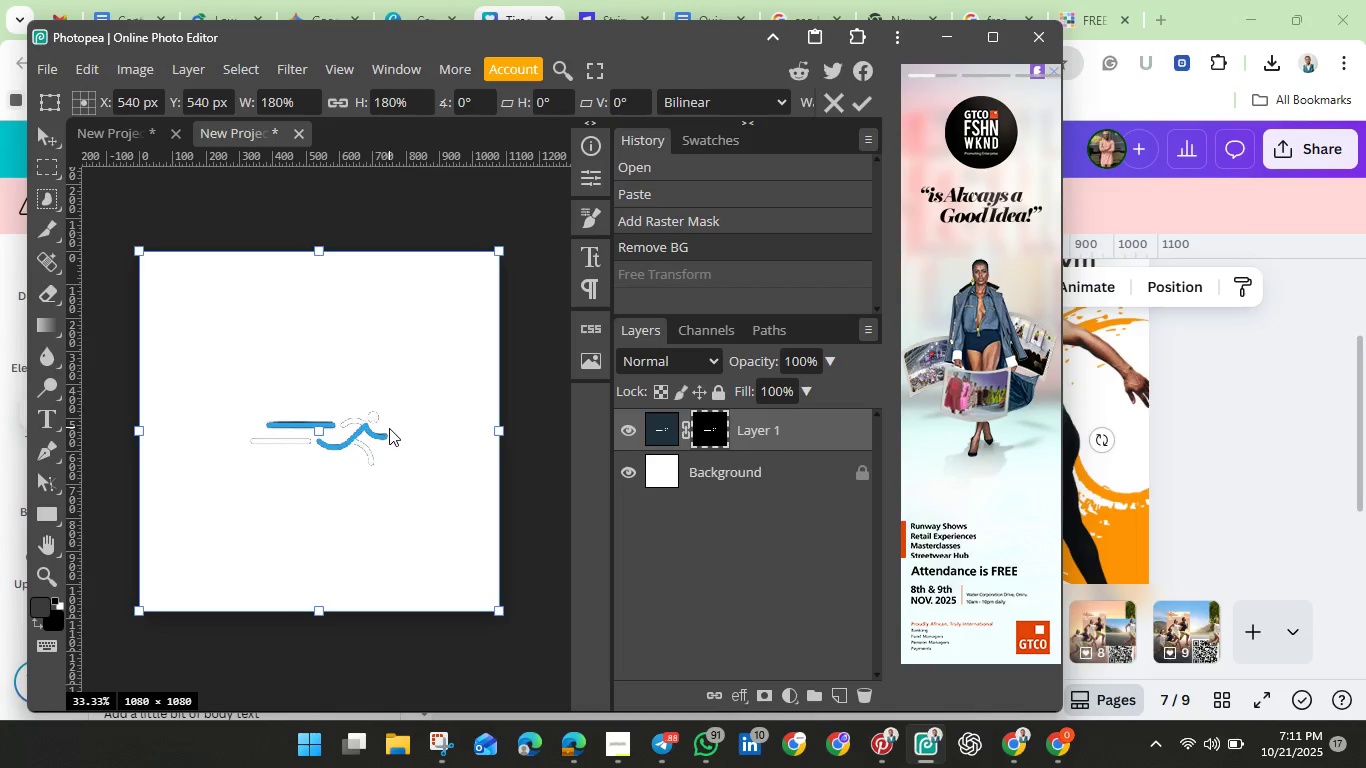 
key(Control+V)
 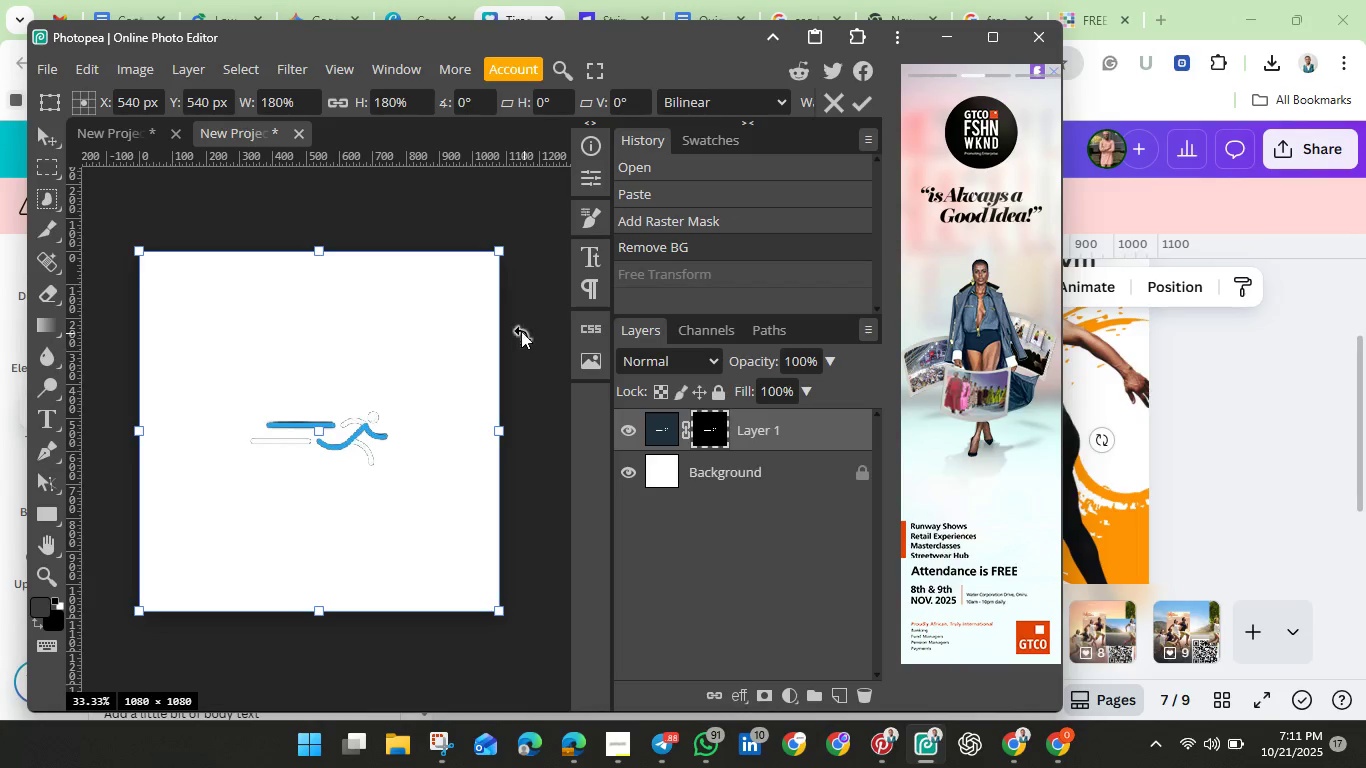 
wait(7.63)
 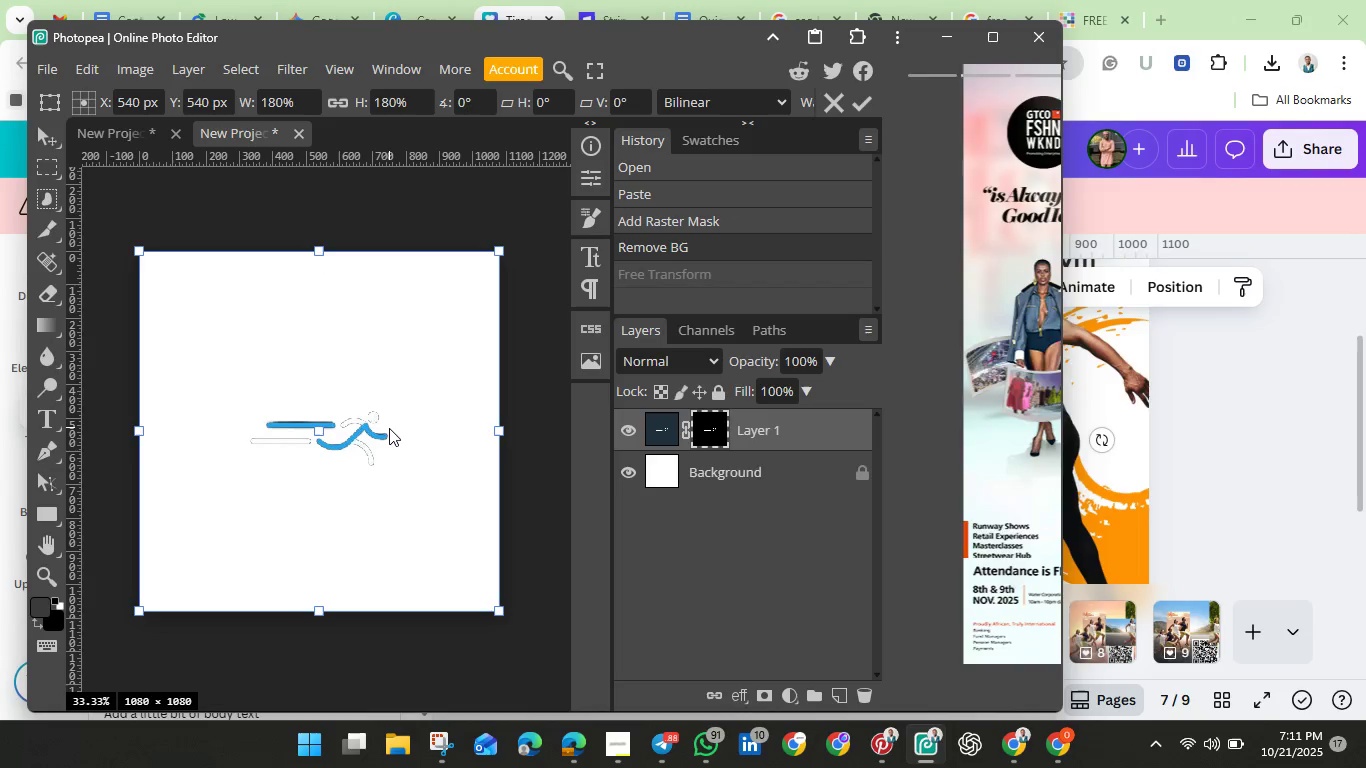 
left_click([536, 263])
 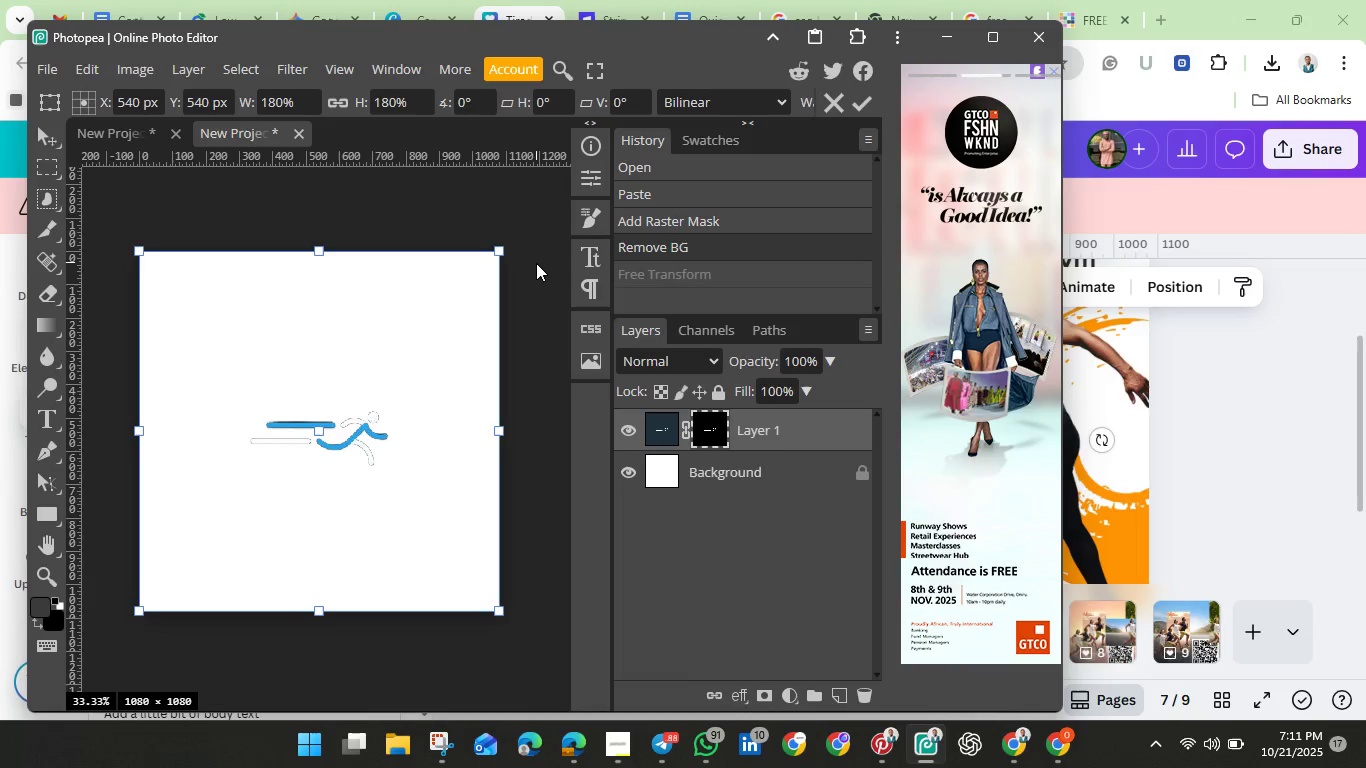 
left_click([536, 263])
 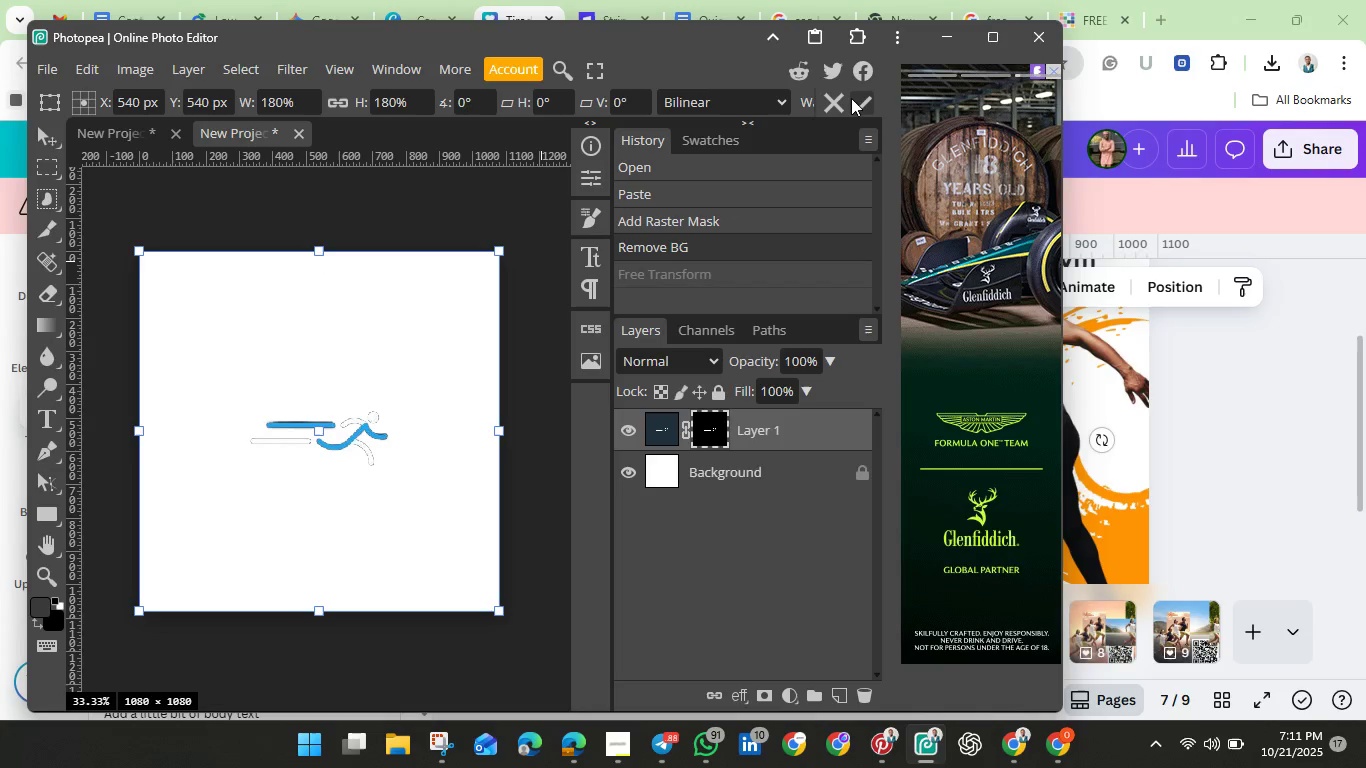 
left_click([851, 98])
 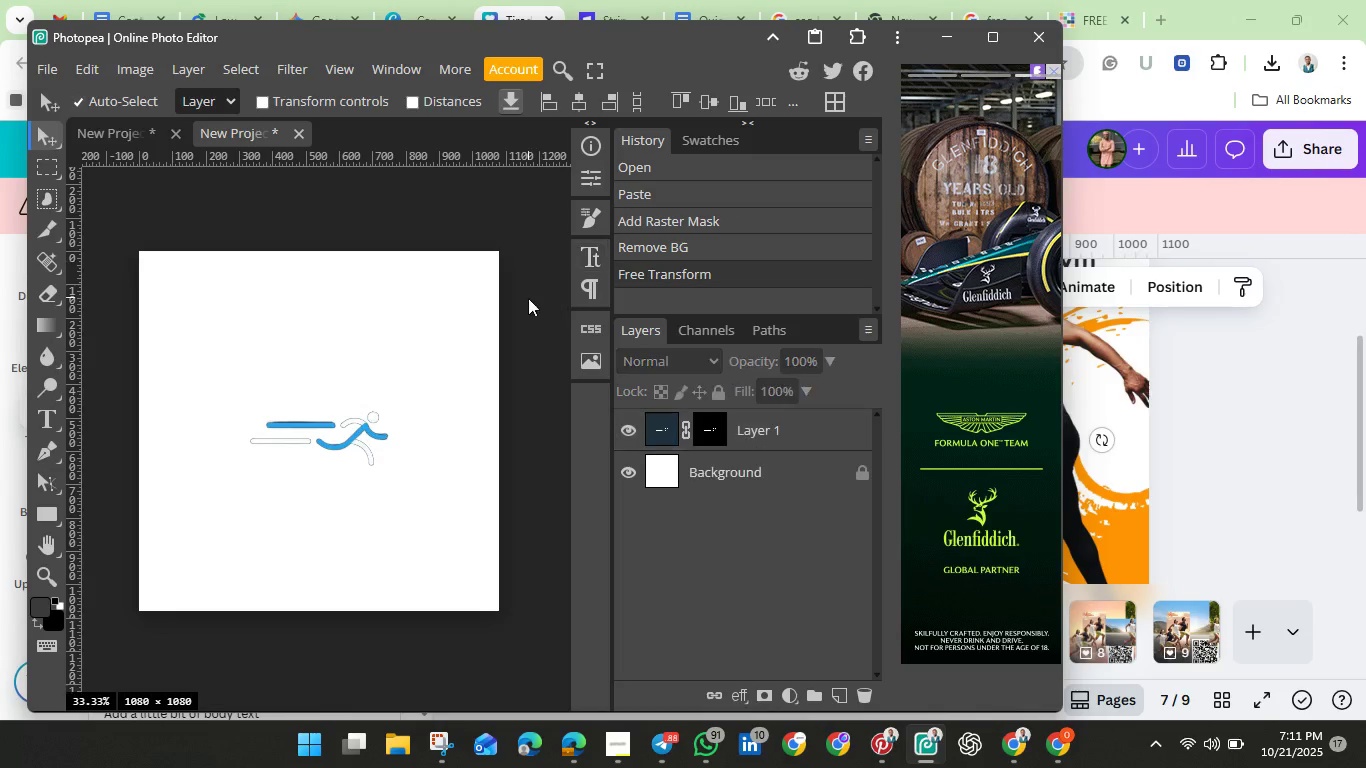 
left_click([528, 298])
 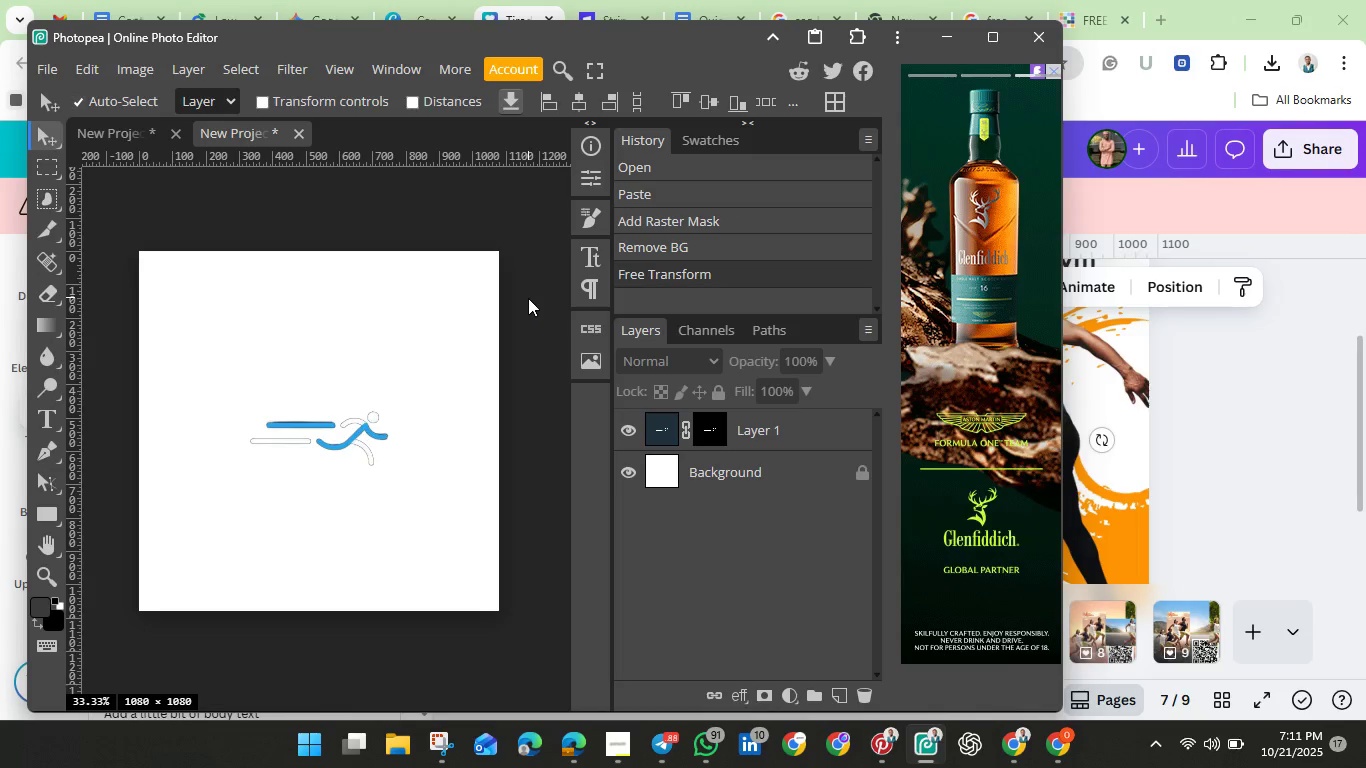 
key(Control+V)
 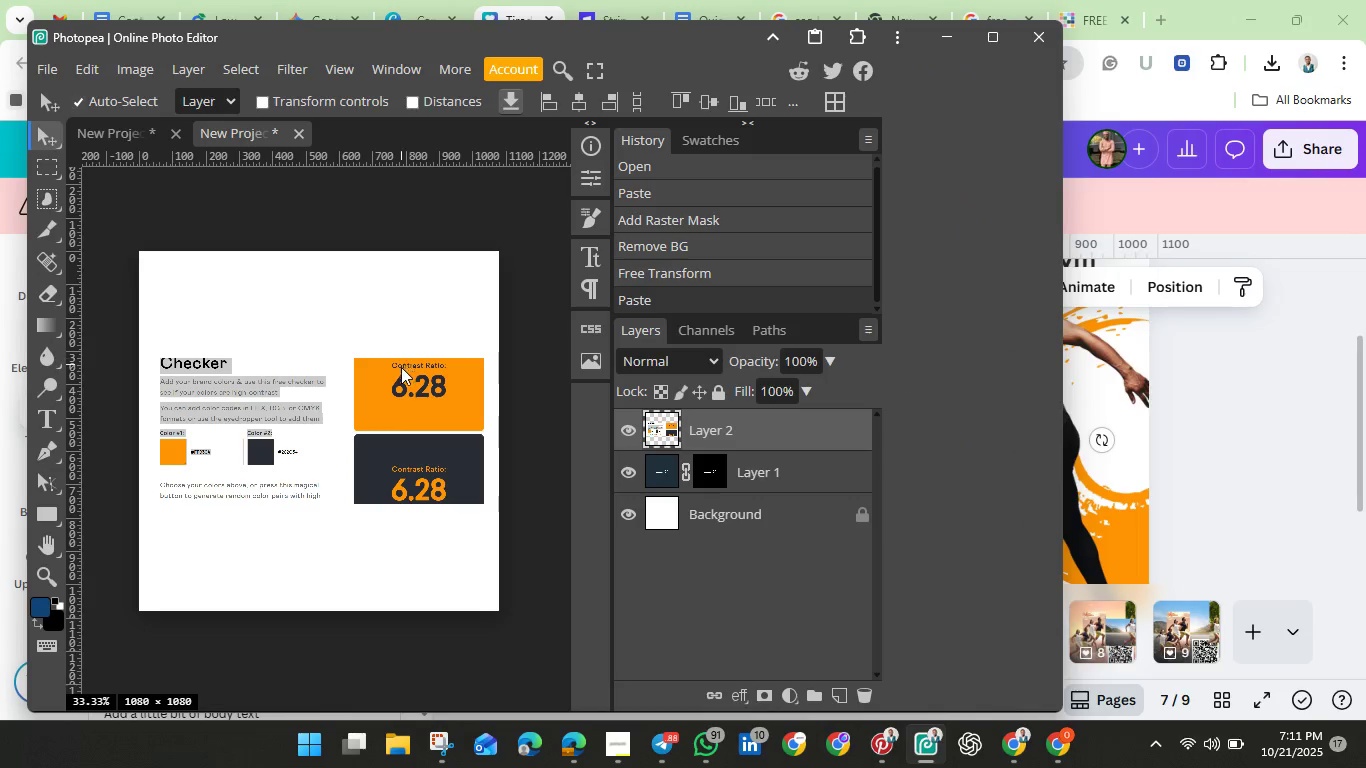 
left_click_drag(start_coordinate=[393, 405], to_coordinate=[411, 289])
 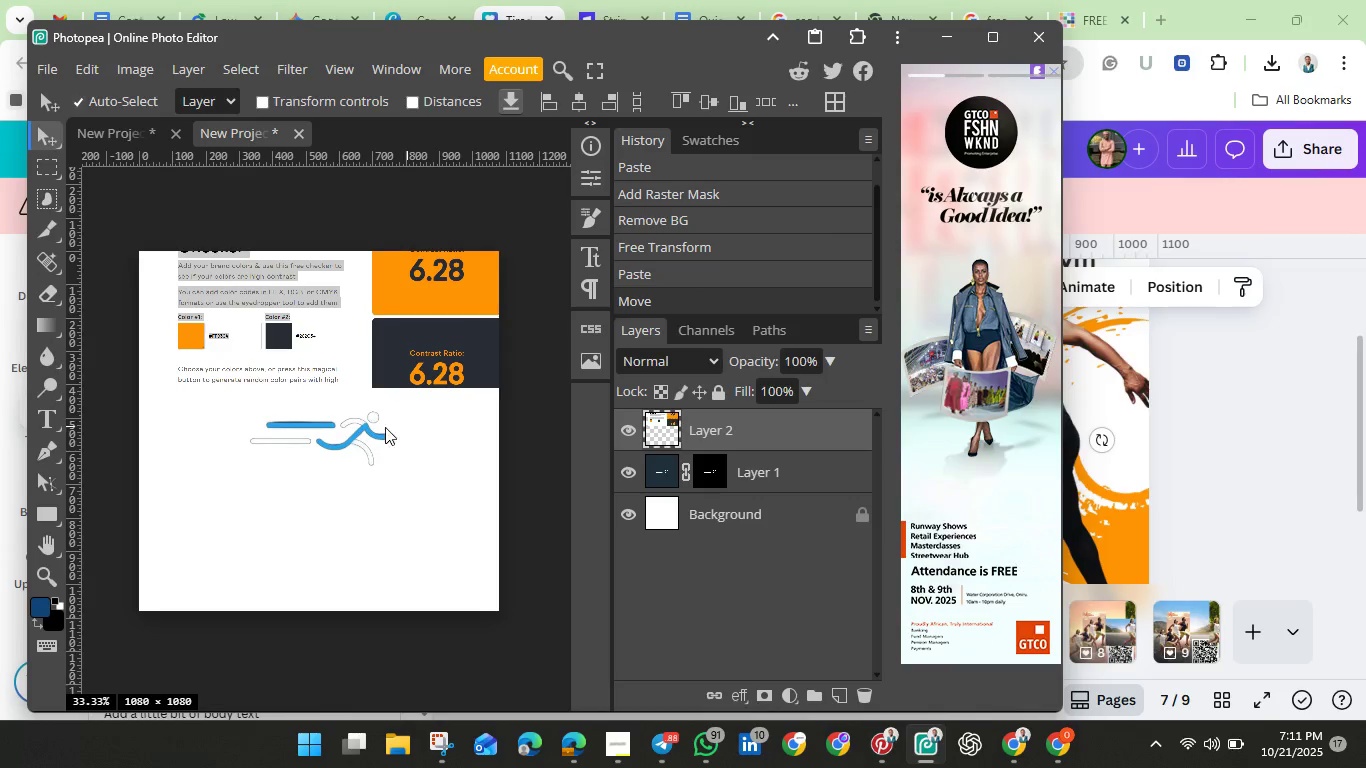 
left_click([361, 431])
 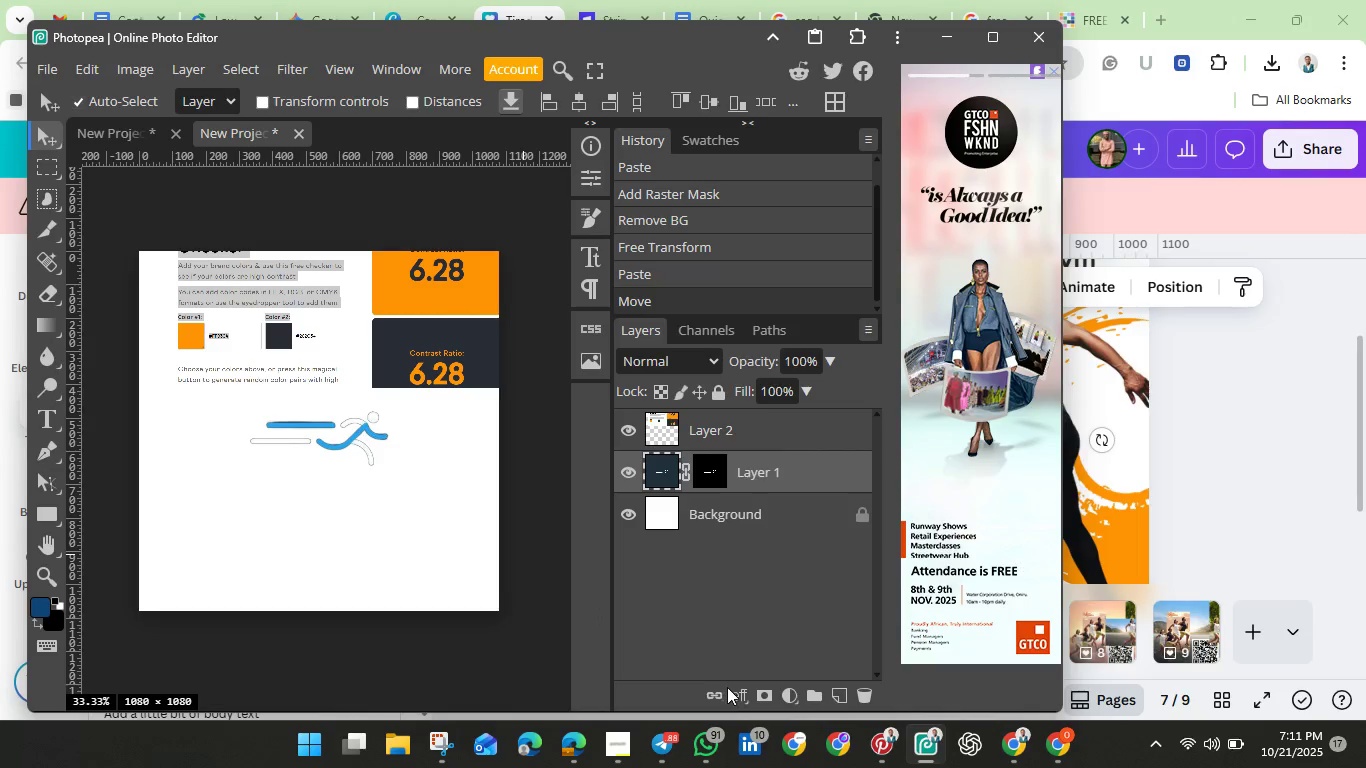 
left_click([735, 694])
 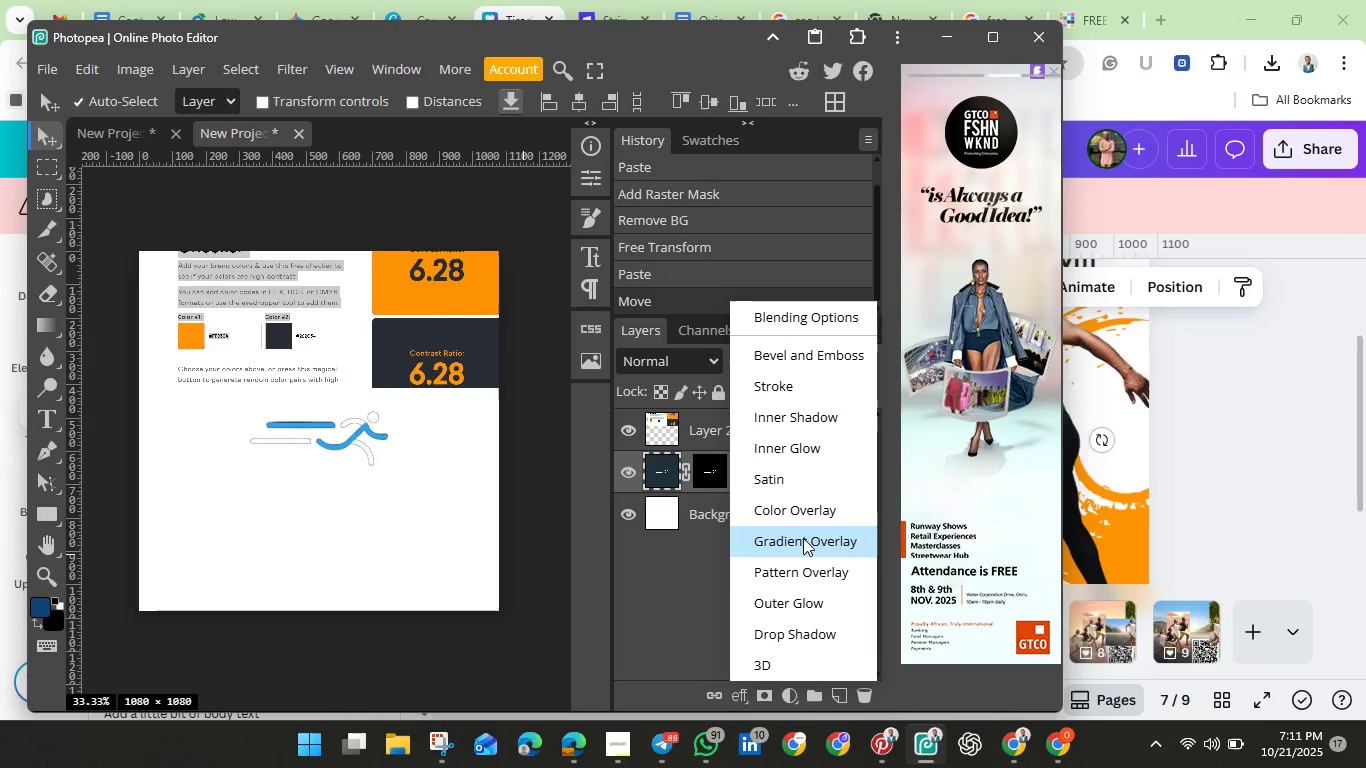 
wait(5.09)
 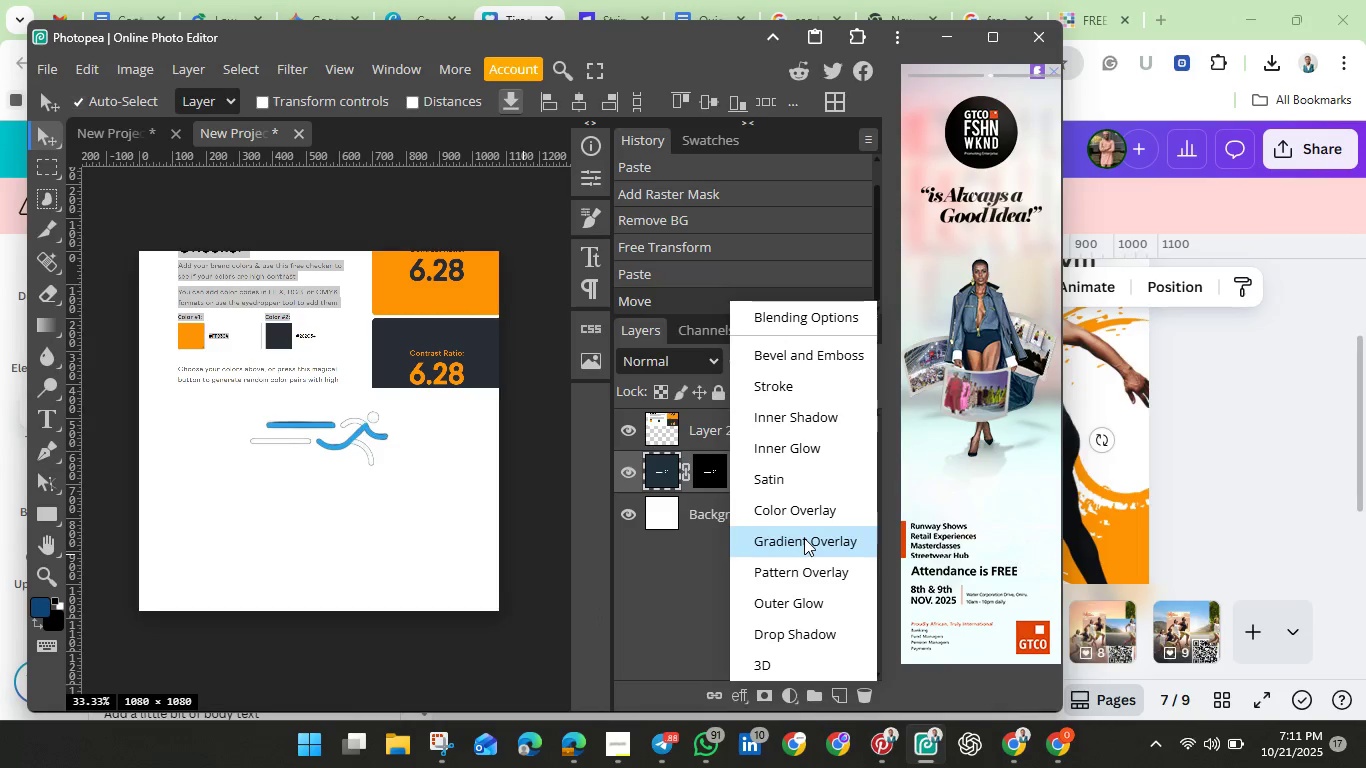 
left_click([800, 545])
 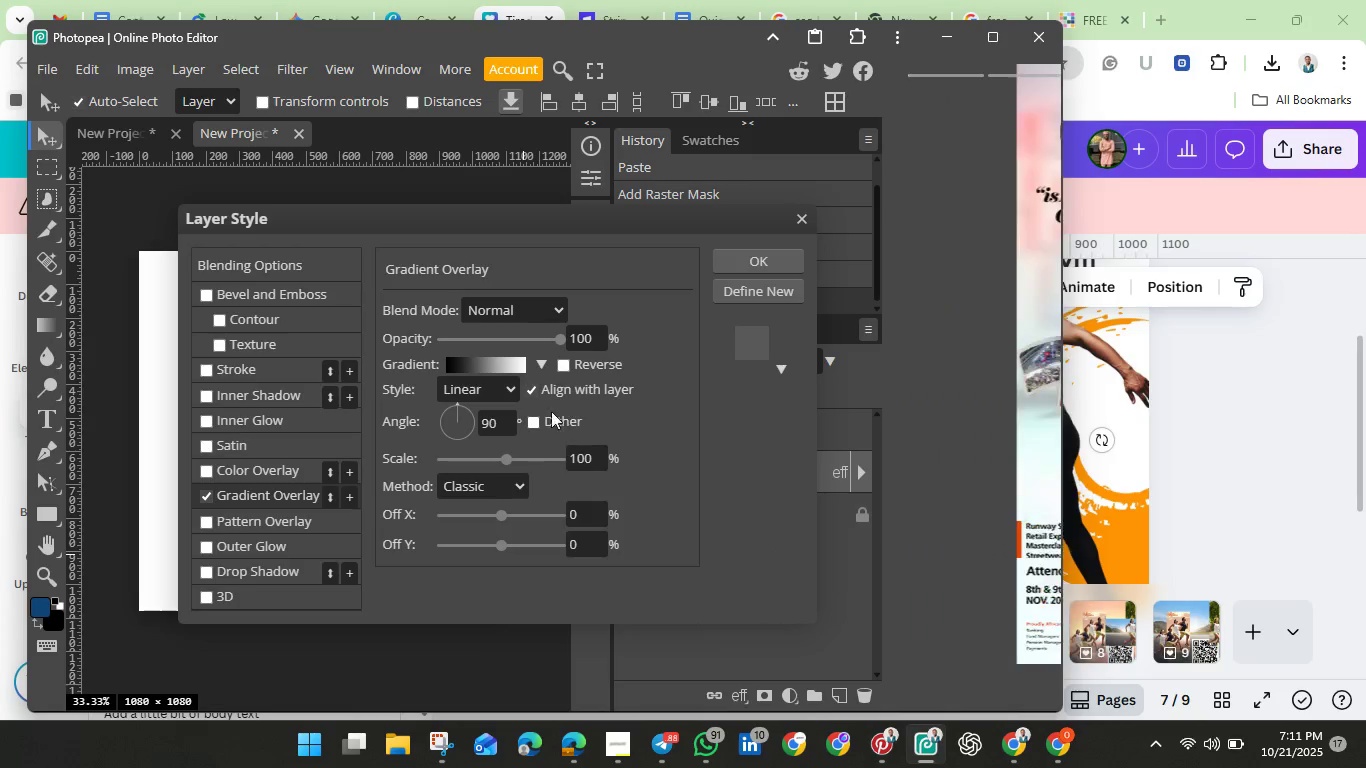 
left_click([496, 360])
 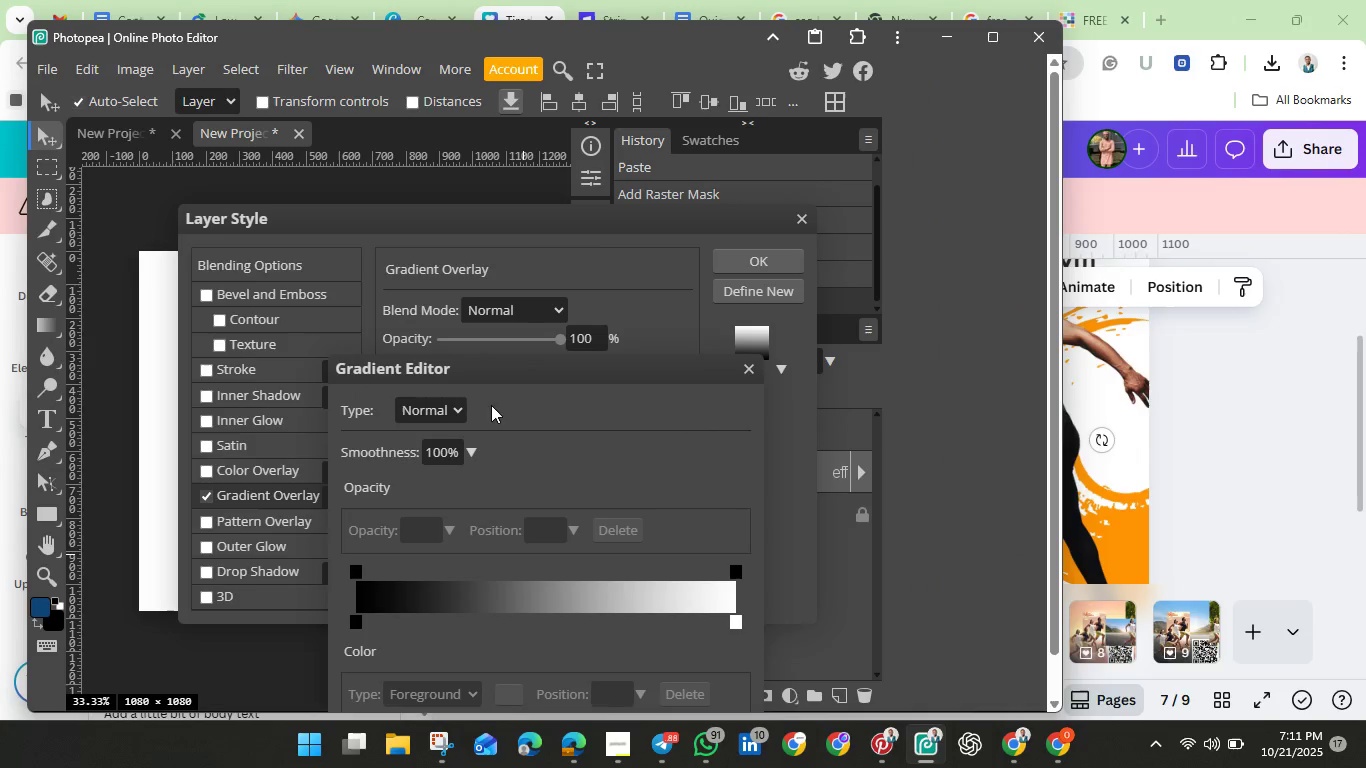 
left_click_drag(start_coordinate=[496, 368], to_coordinate=[621, 362])
 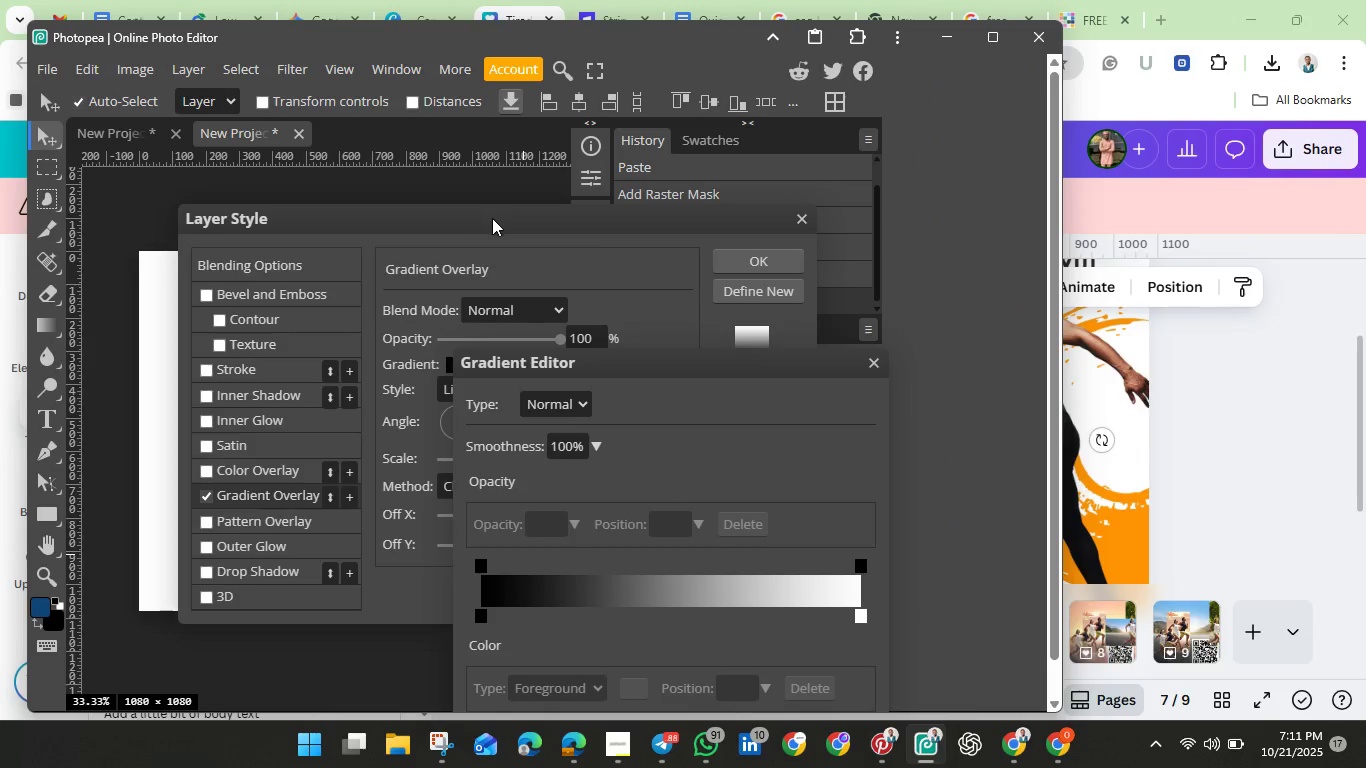 
left_click_drag(start_coordinate=[492, 218], to_coordinate=[714, 230])
 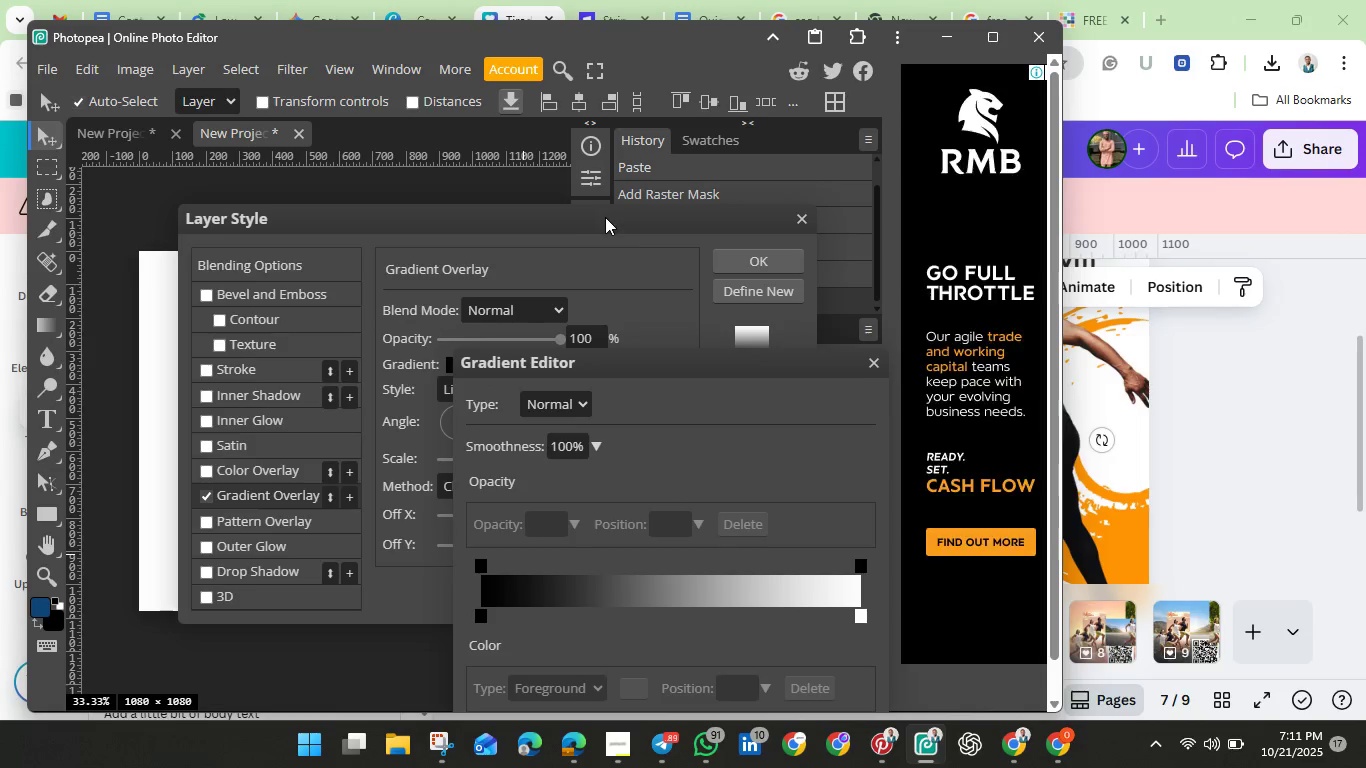 
left_click_drag(start_coordinate=[602, 217], to_coordinate=[627, 217])
 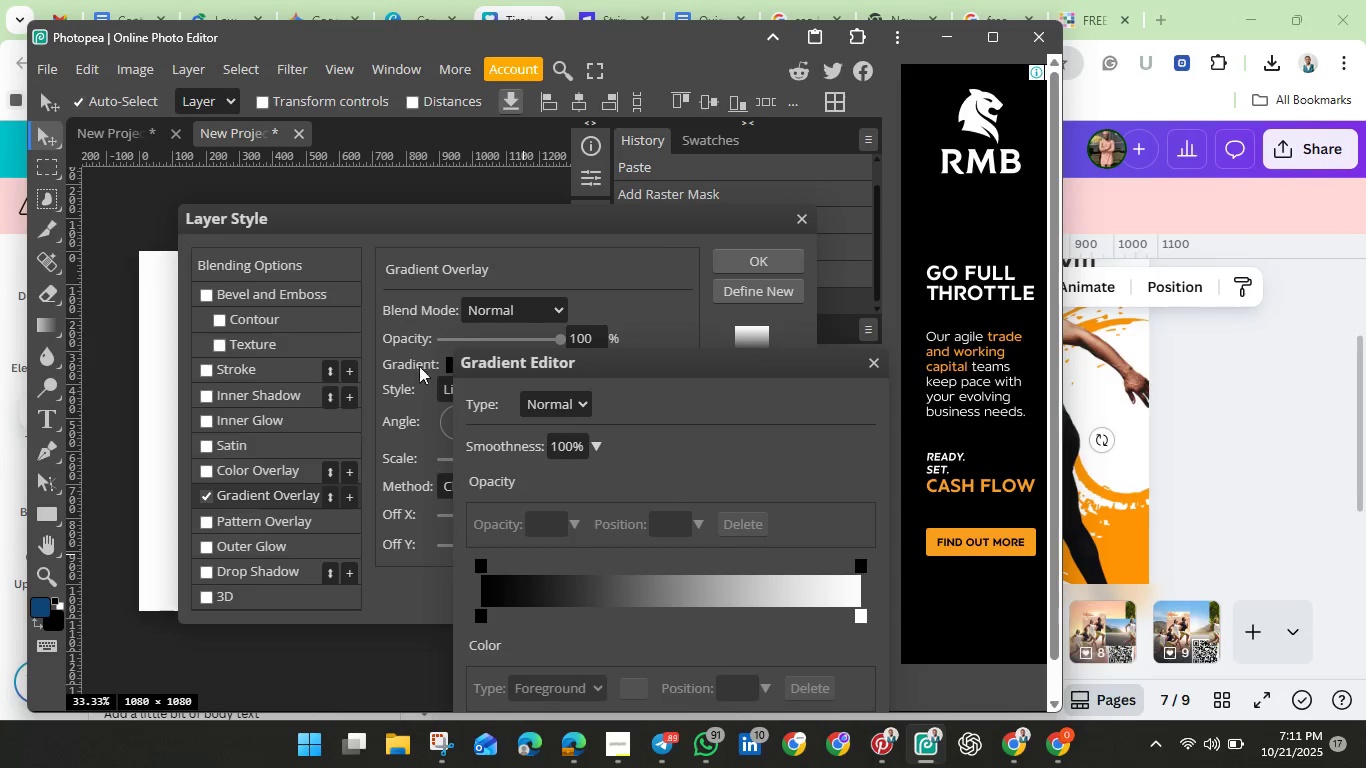 
left_click_drag(start_coordinate=[403, 217], to_coordinate=[468, 219])
 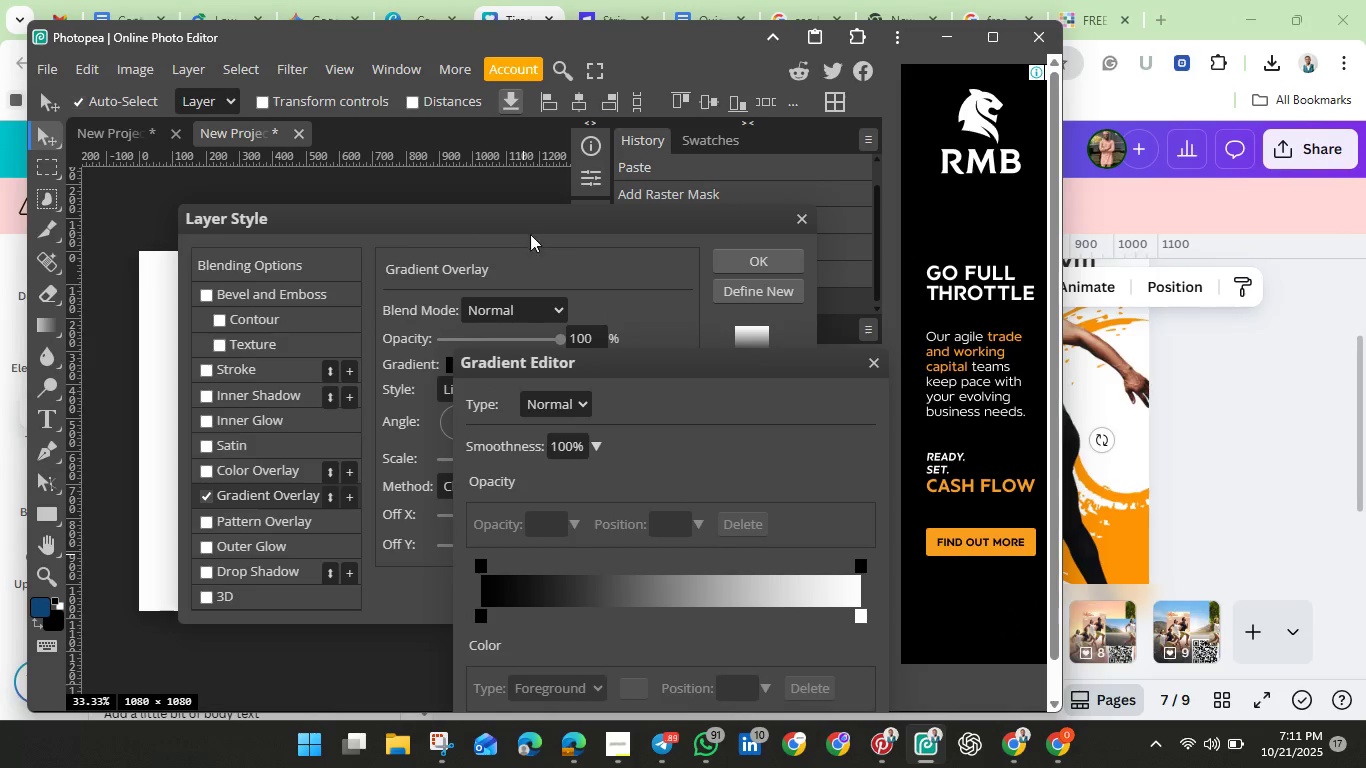 
left_click_drag(start_coordinate=[519, 234], to_coordinate=[599, 234])
 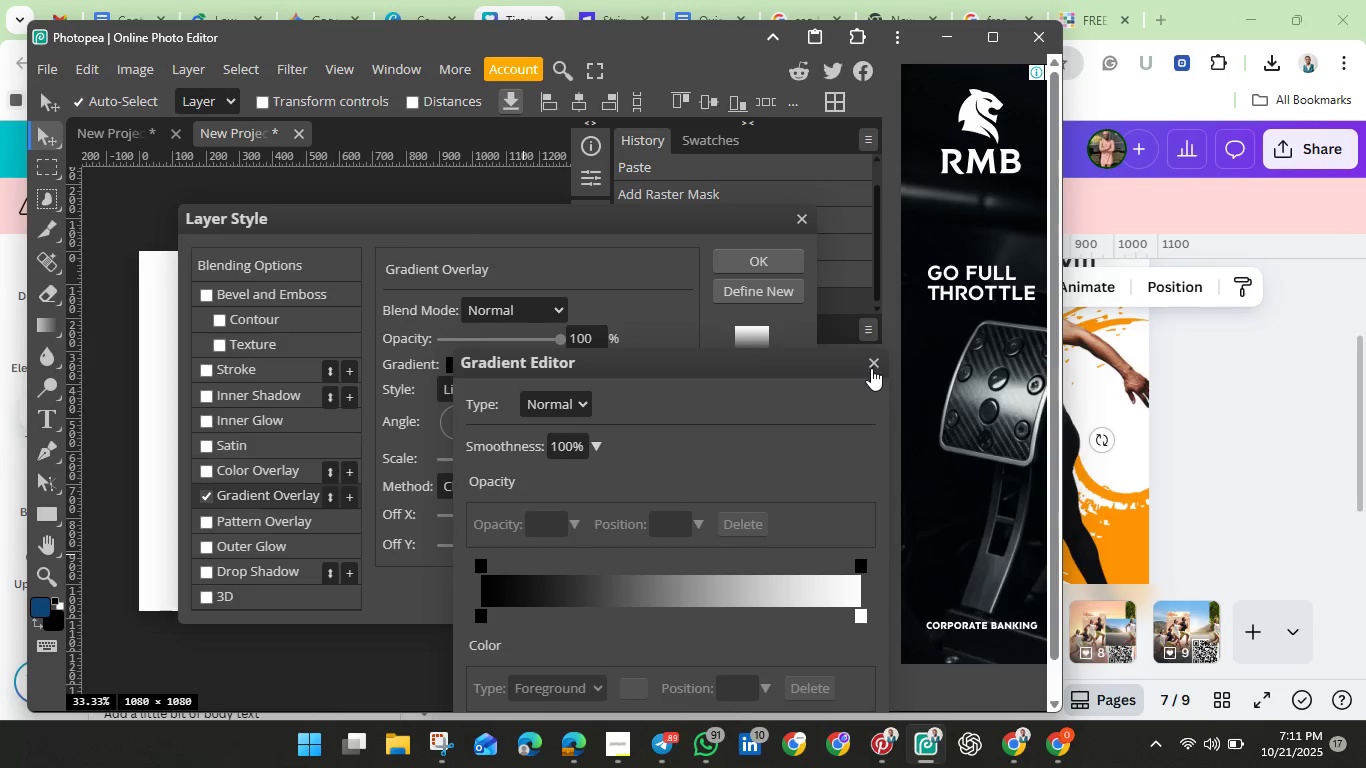 
left_click([871, 368])
 